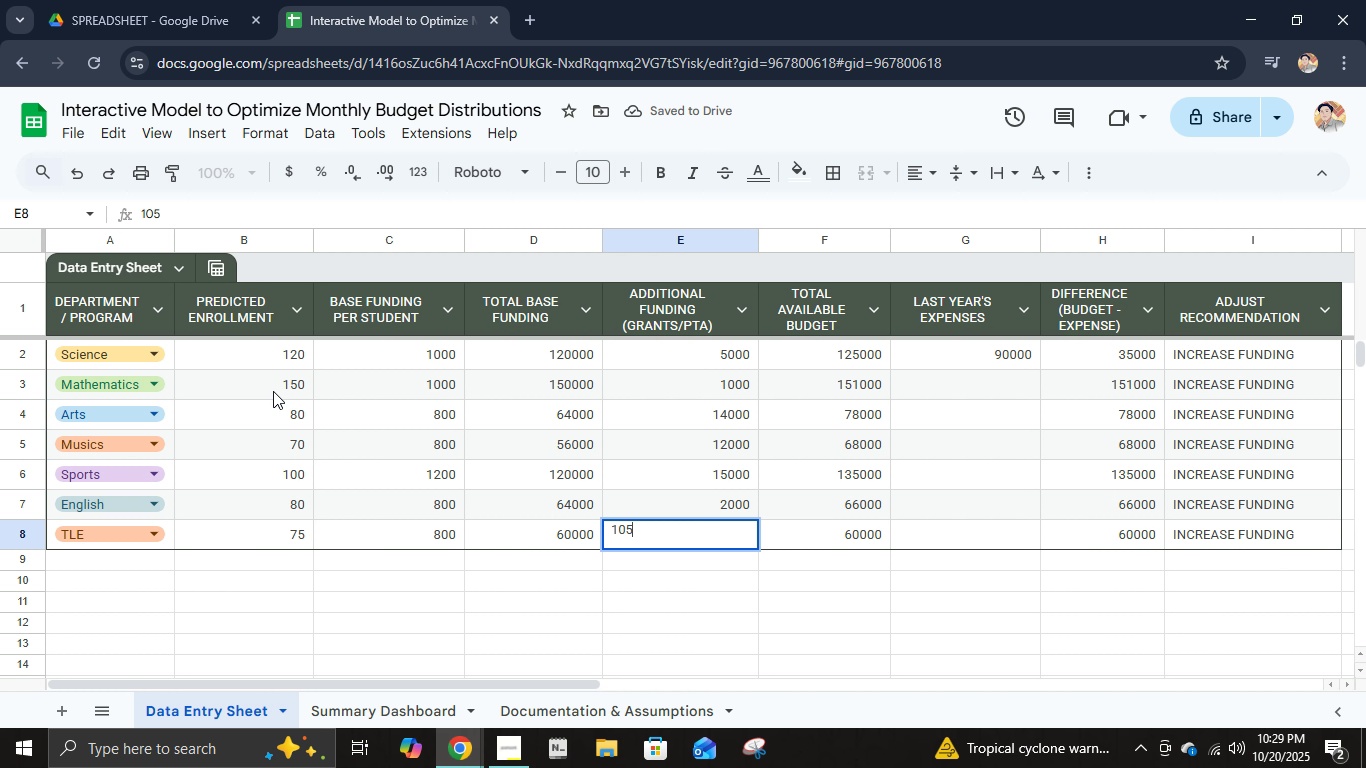 
key(Numpad0)
 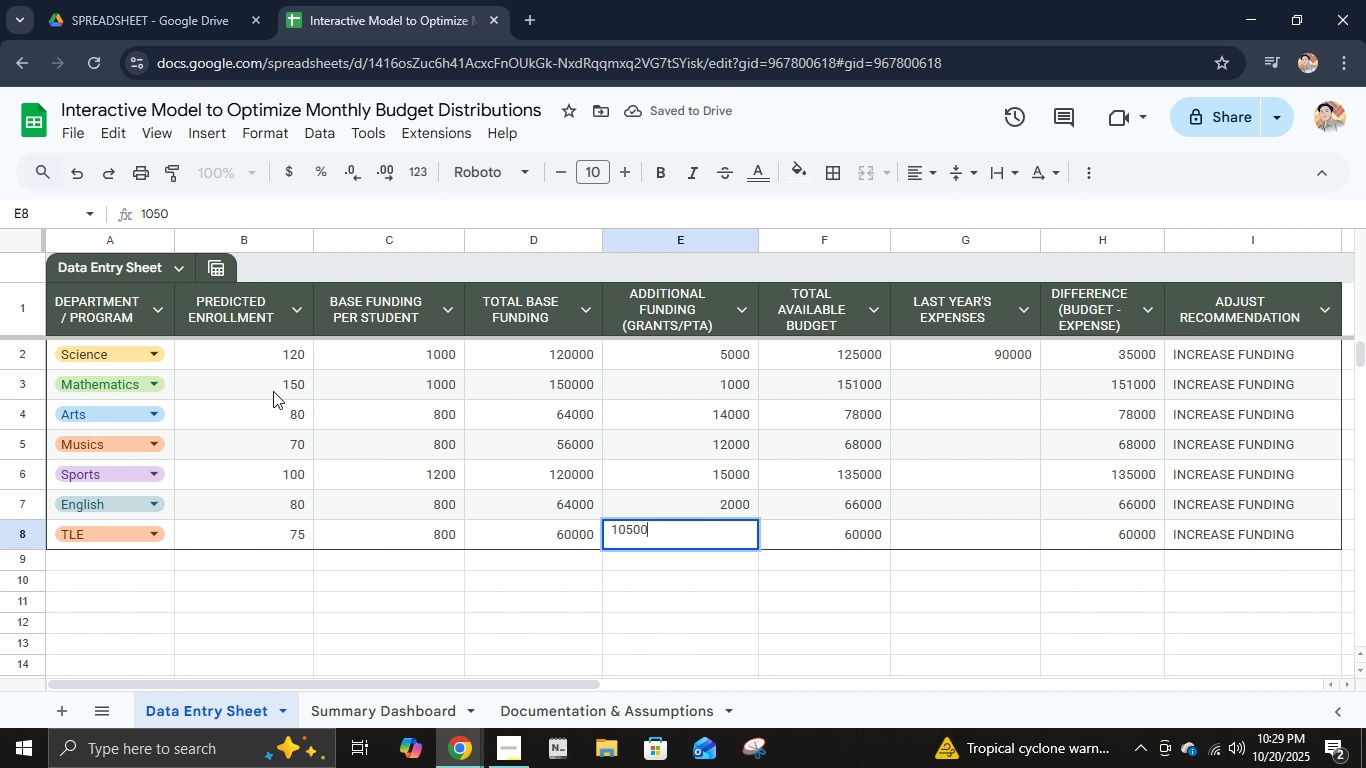 
key(Numpad0)
 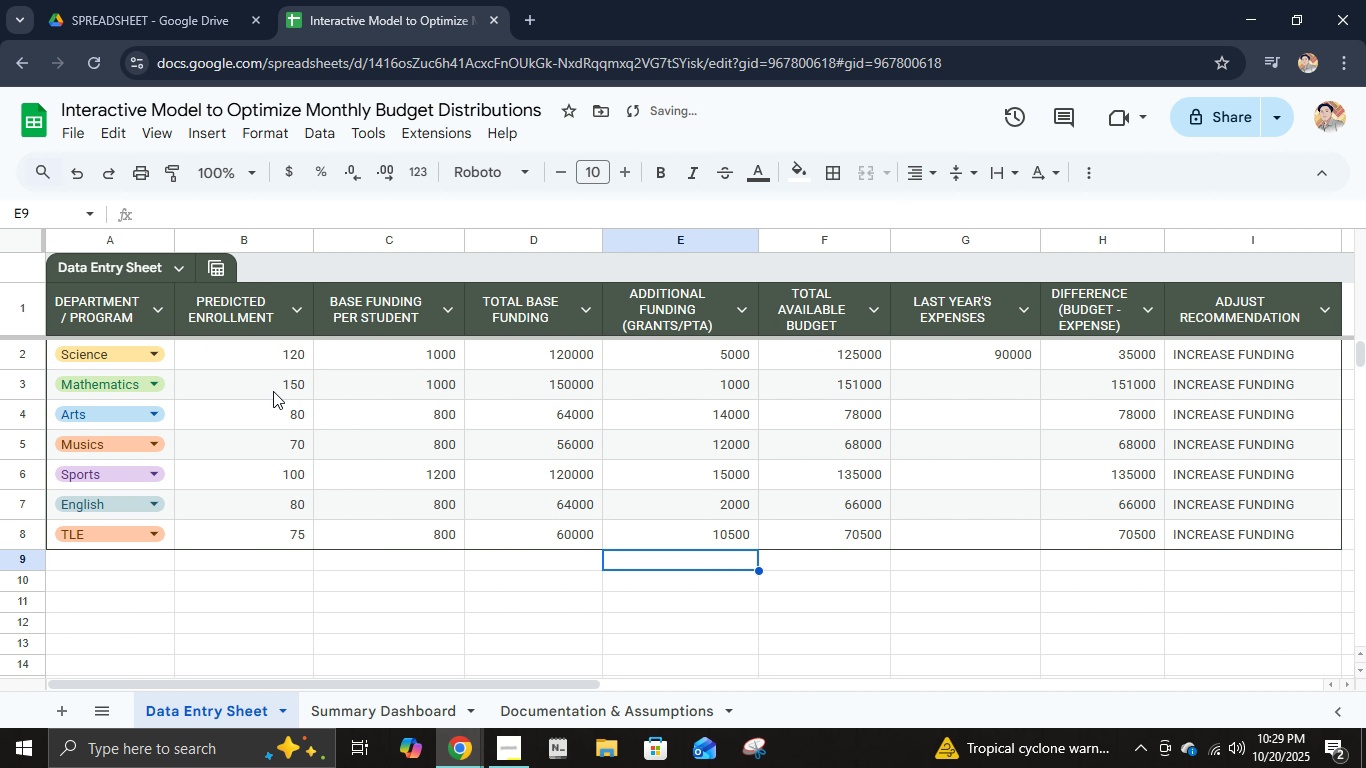 
key(NumpadEnter)
 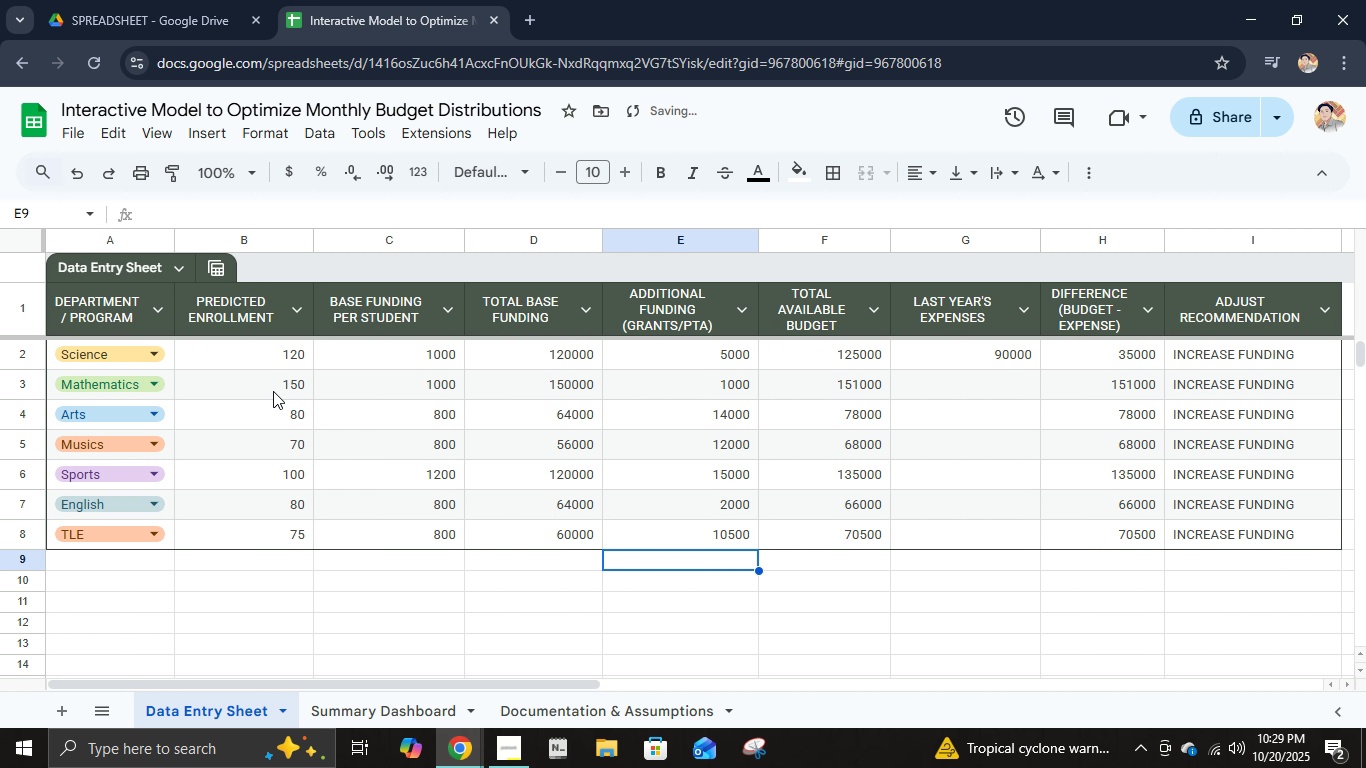 
key(ArrowUp)
 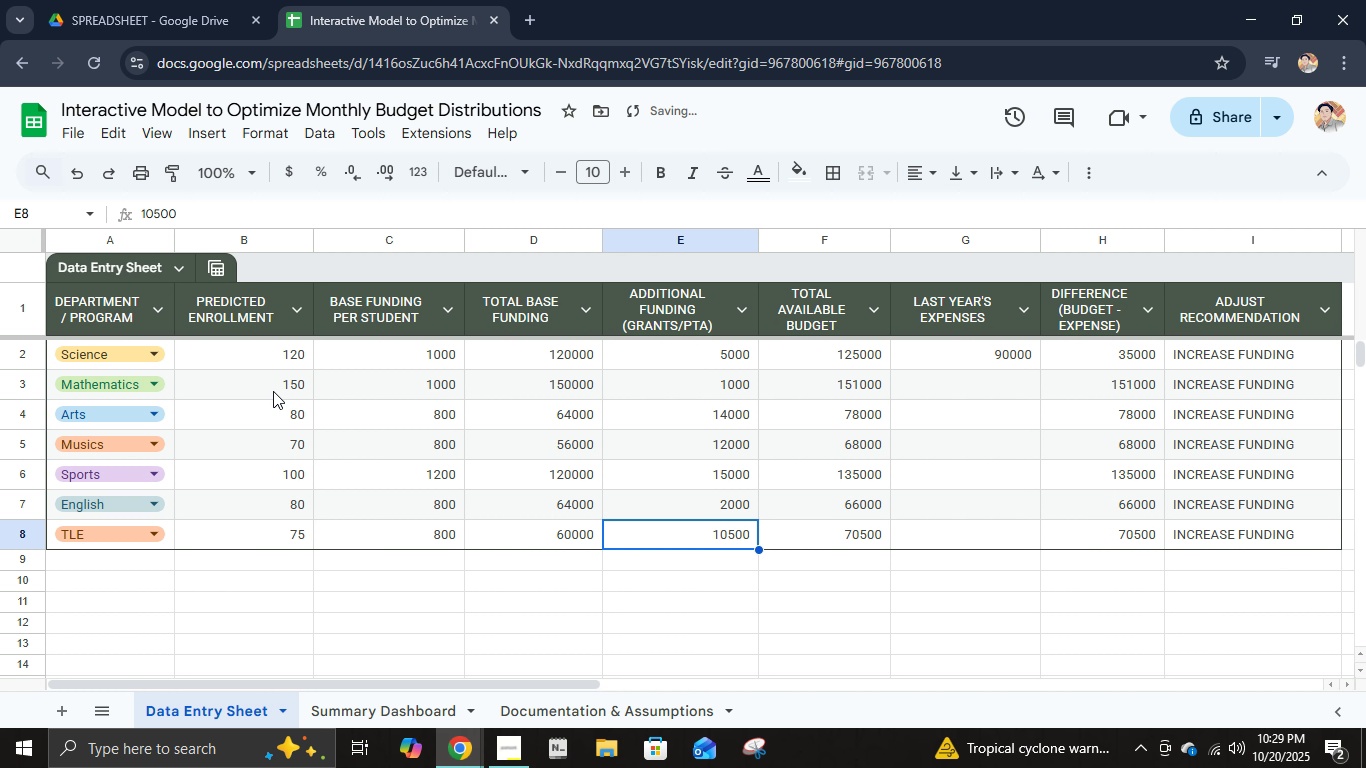 
key(ArrowUp)
 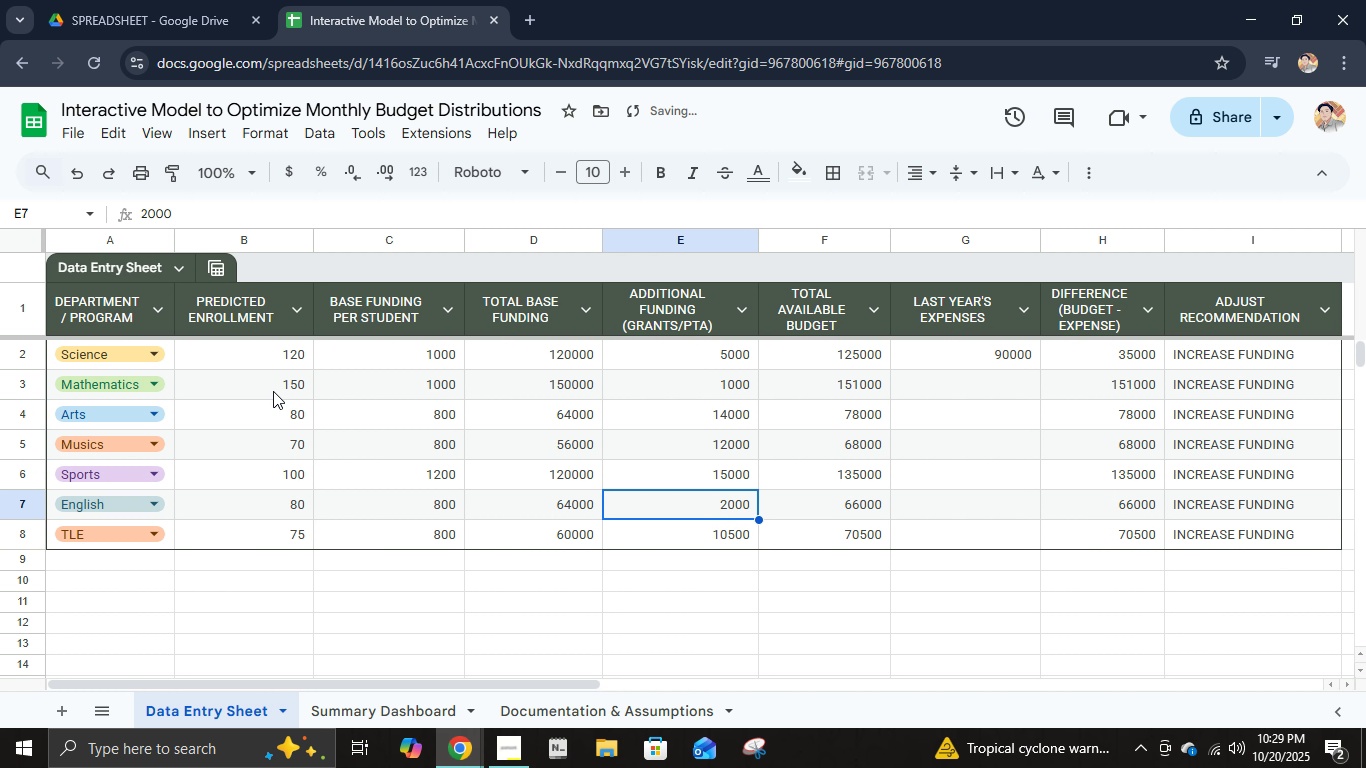 
key(ArrowUp)
 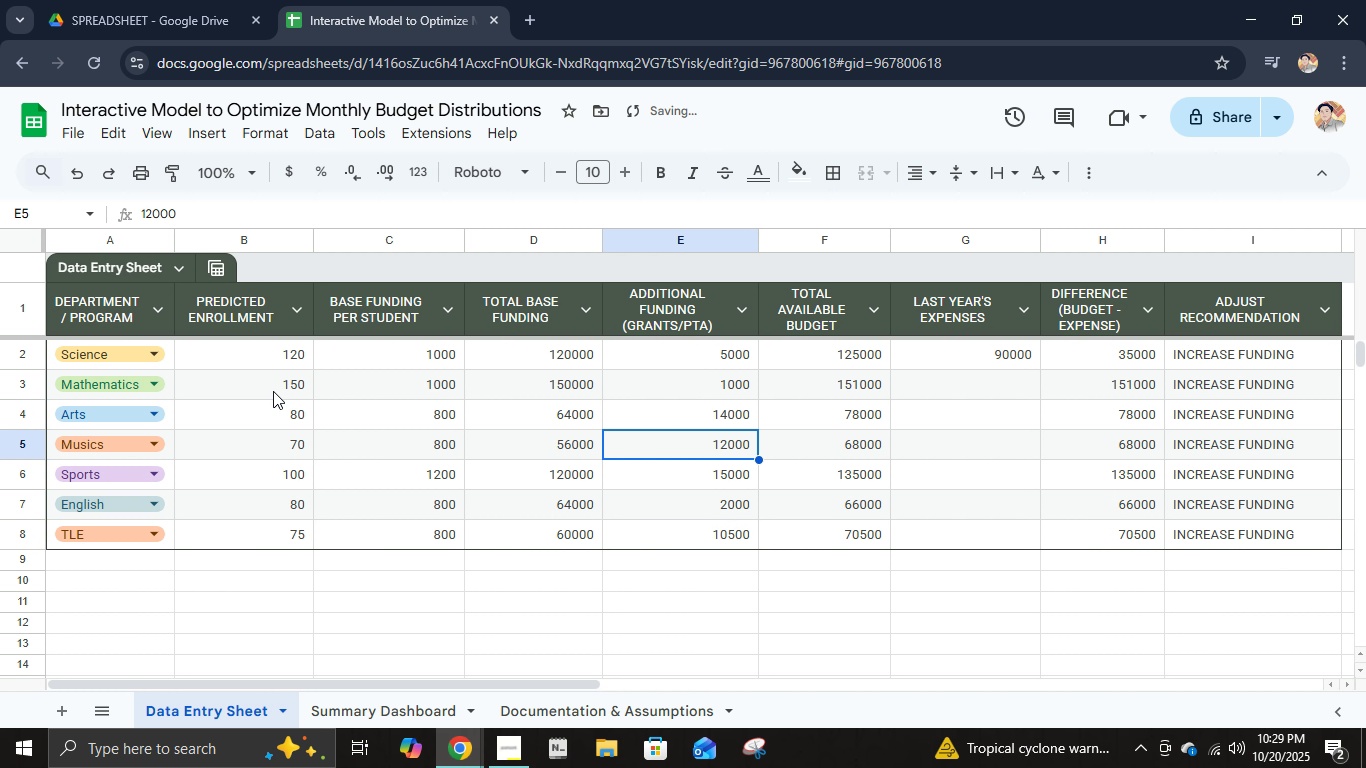 
key(ArrowUp)
 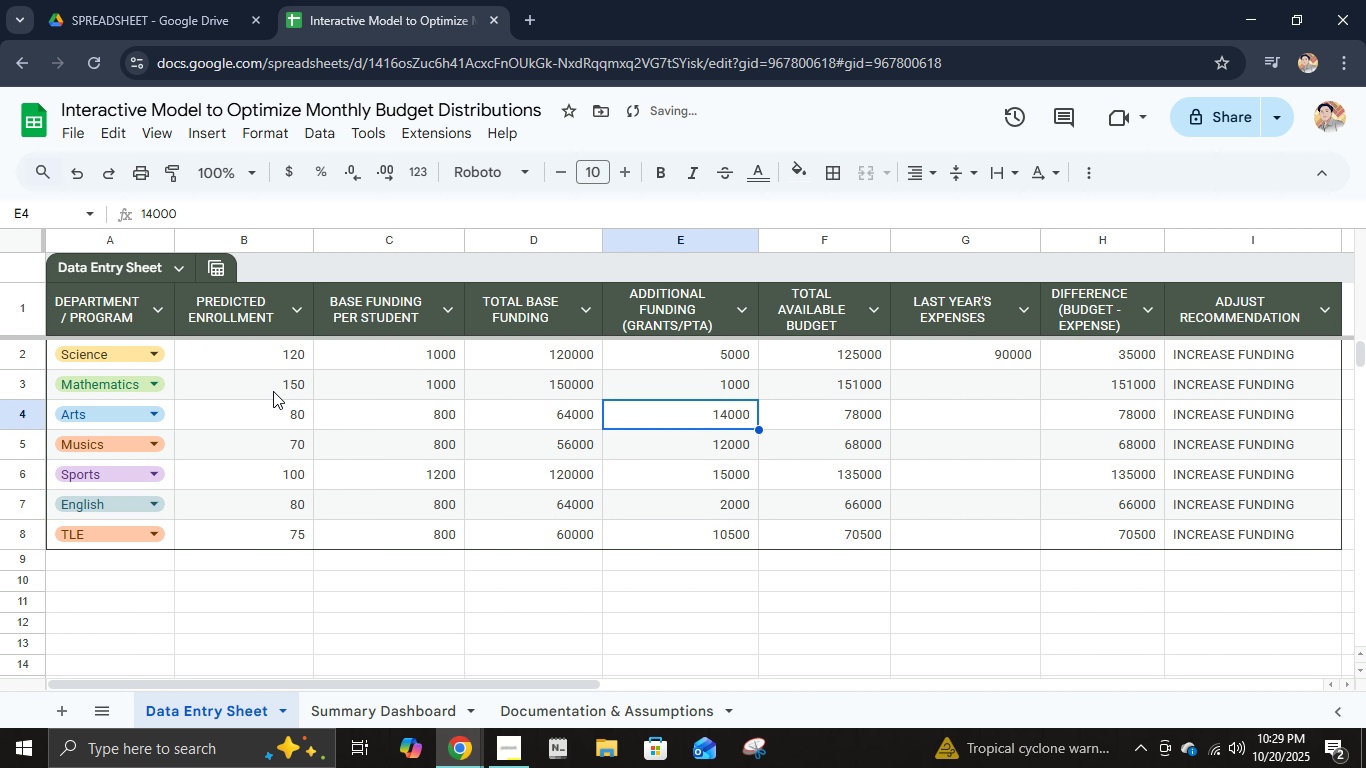 
key(ArrowUp)
 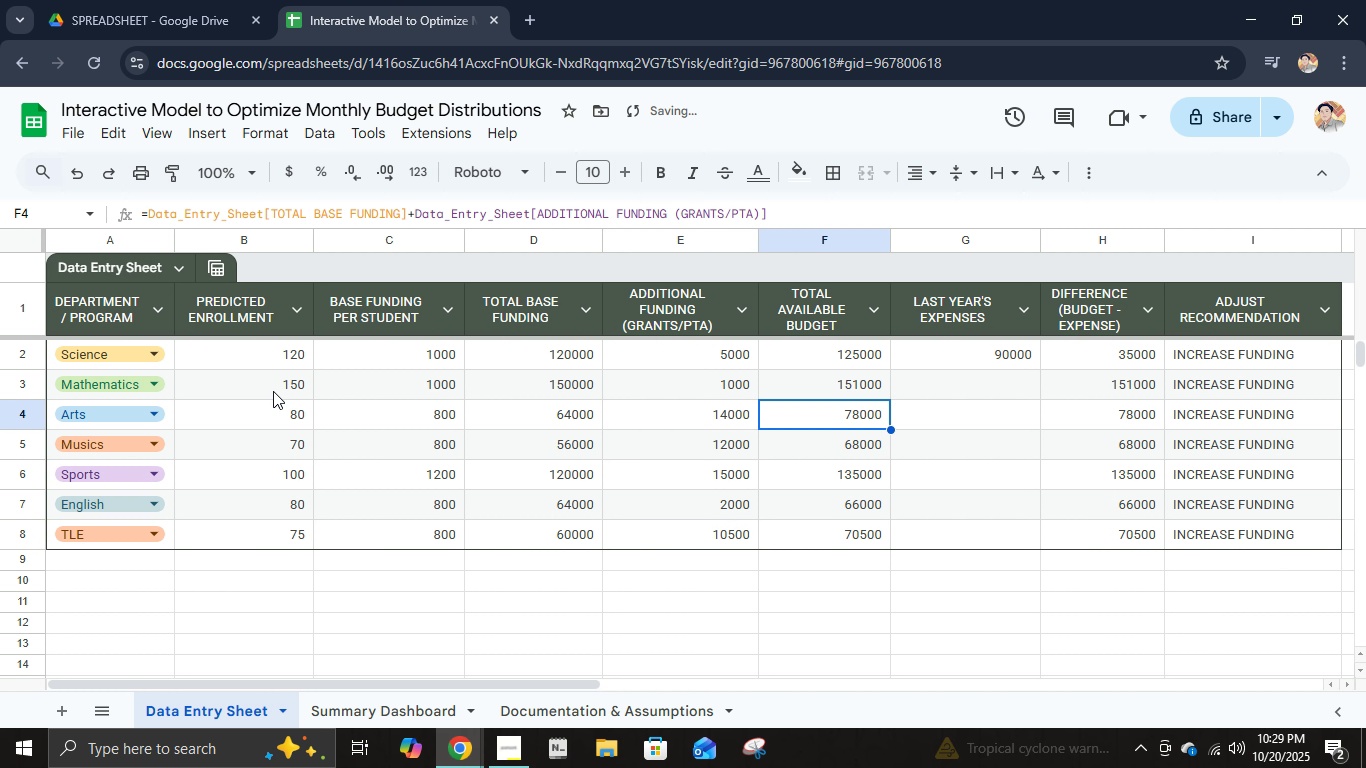 
key(ArrowRight)
 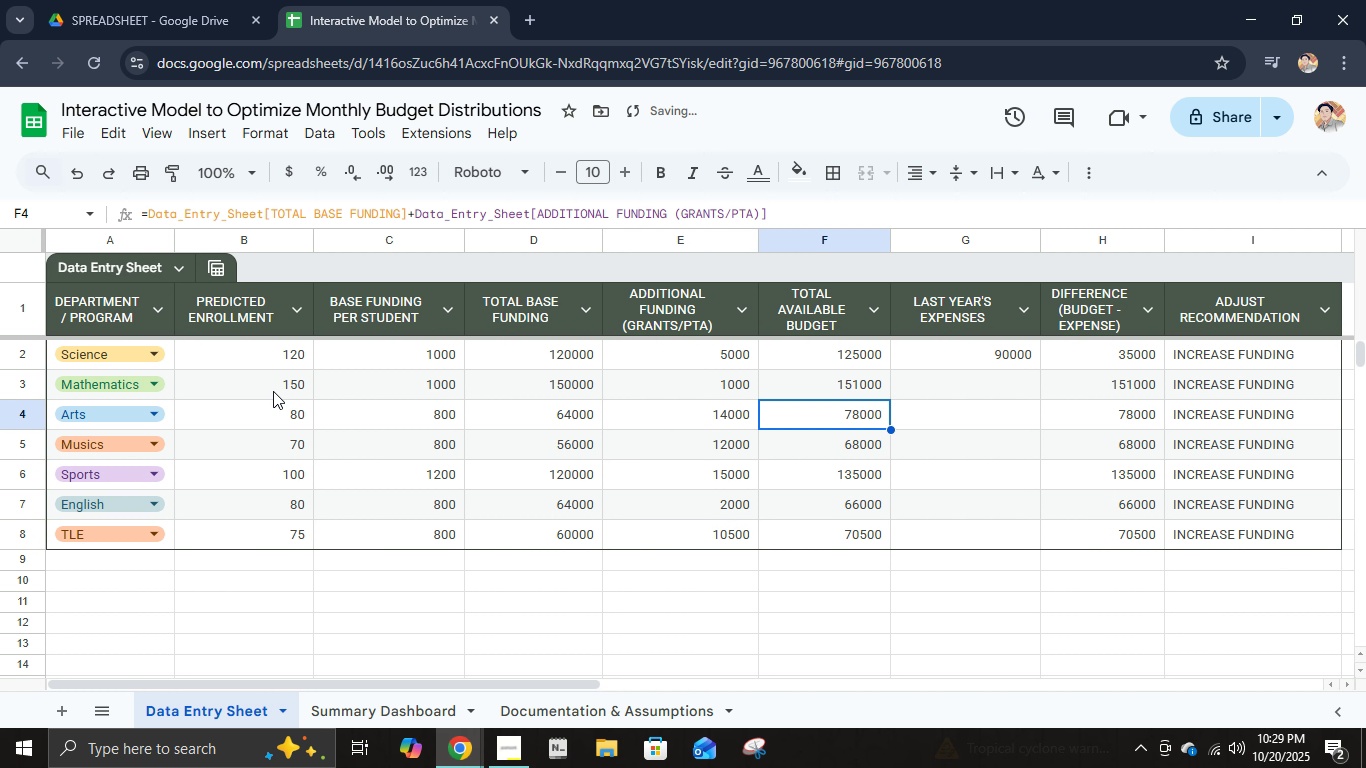 
key(ArrowUp)
 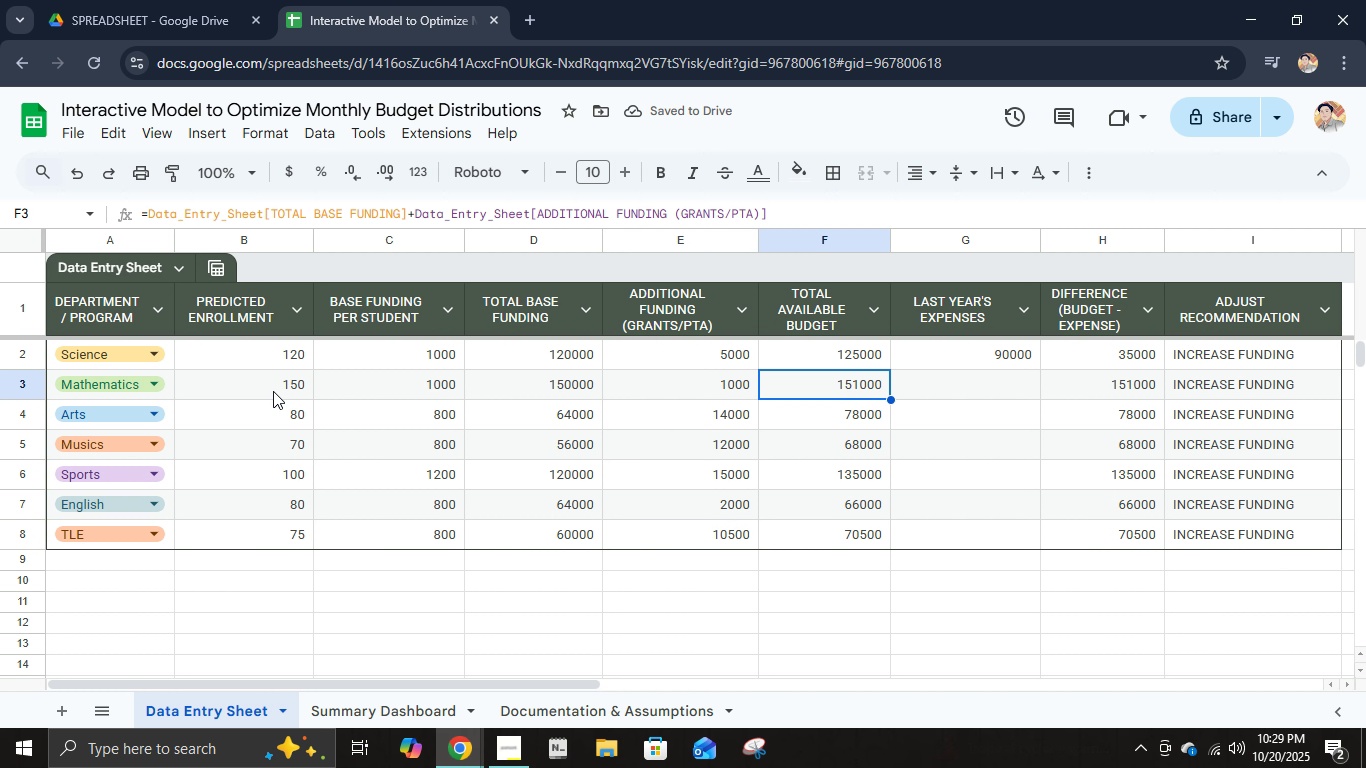 
key(ArrowRight)
 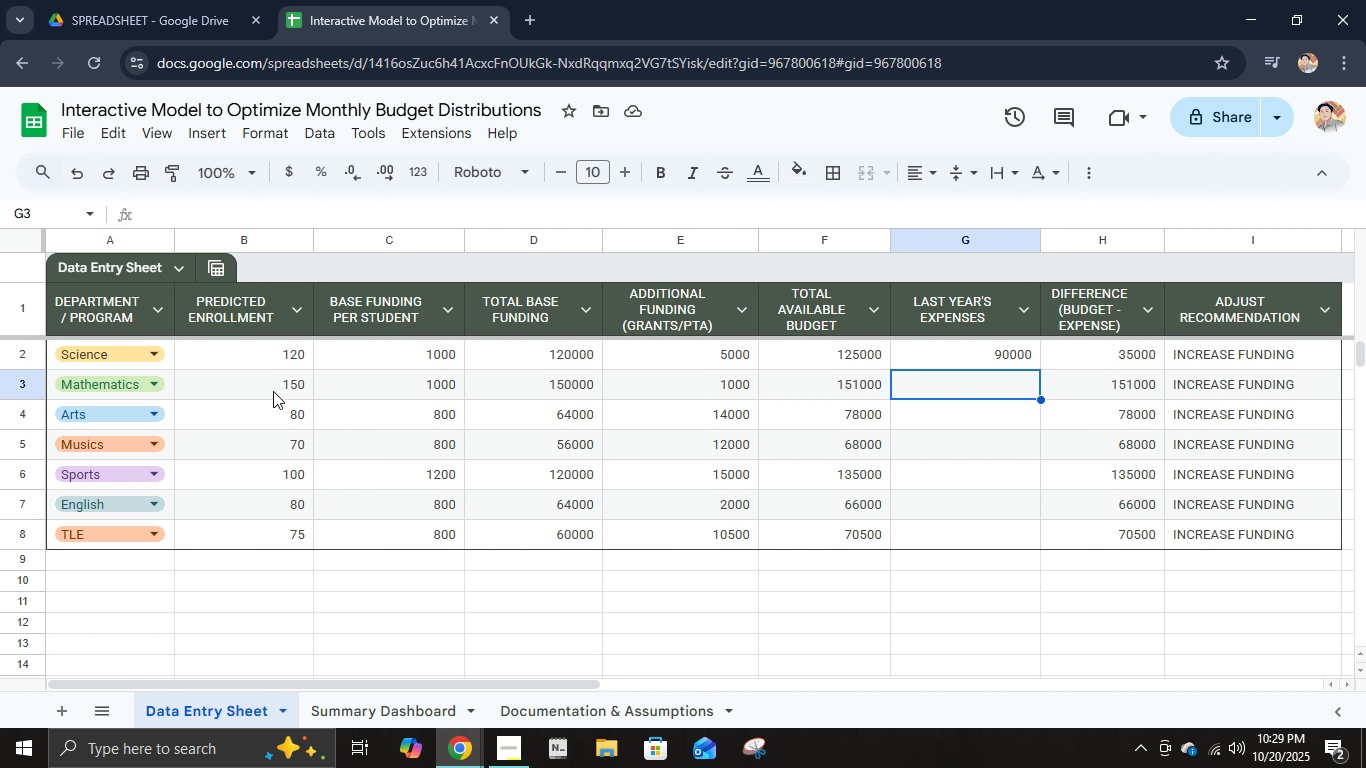 
key(Numpad1)
 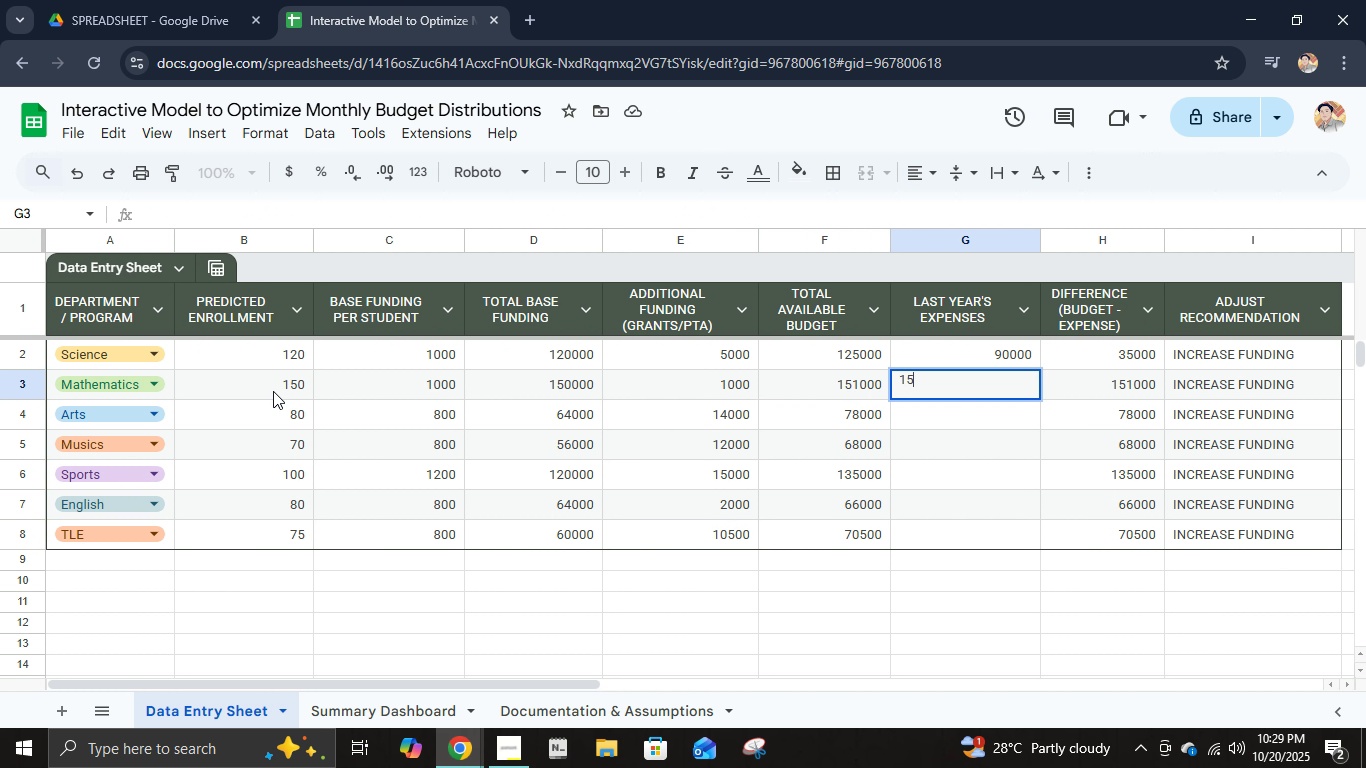 
key(Numpad5)
 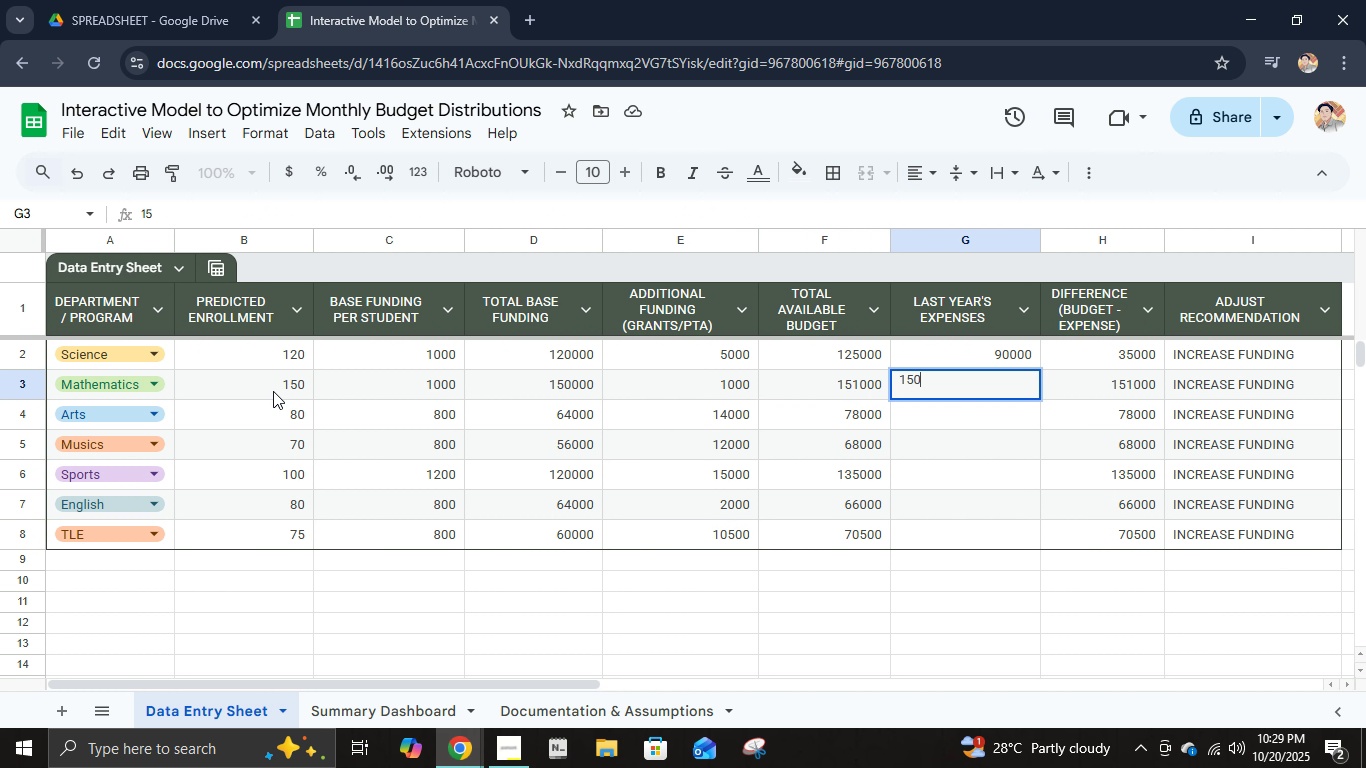 
key(Numpad0)
 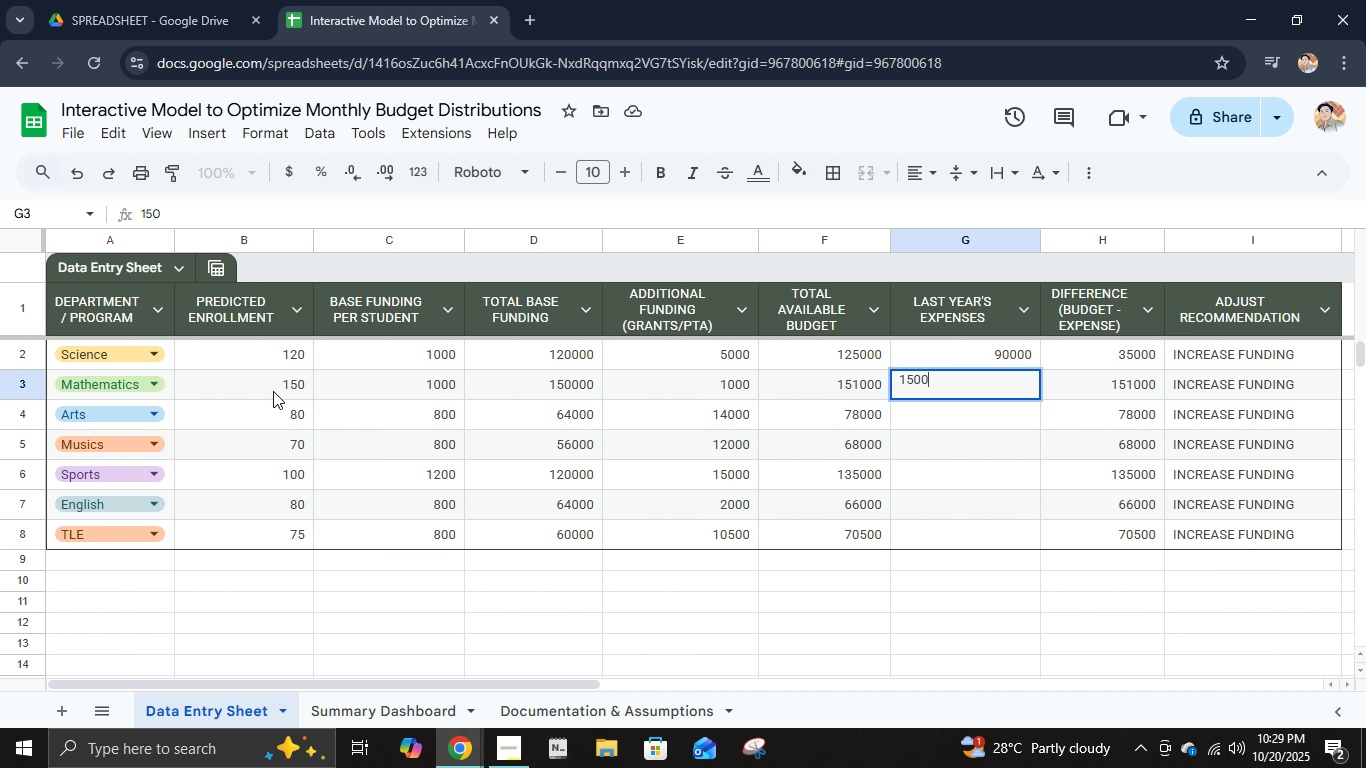 
key(Numpad0)
 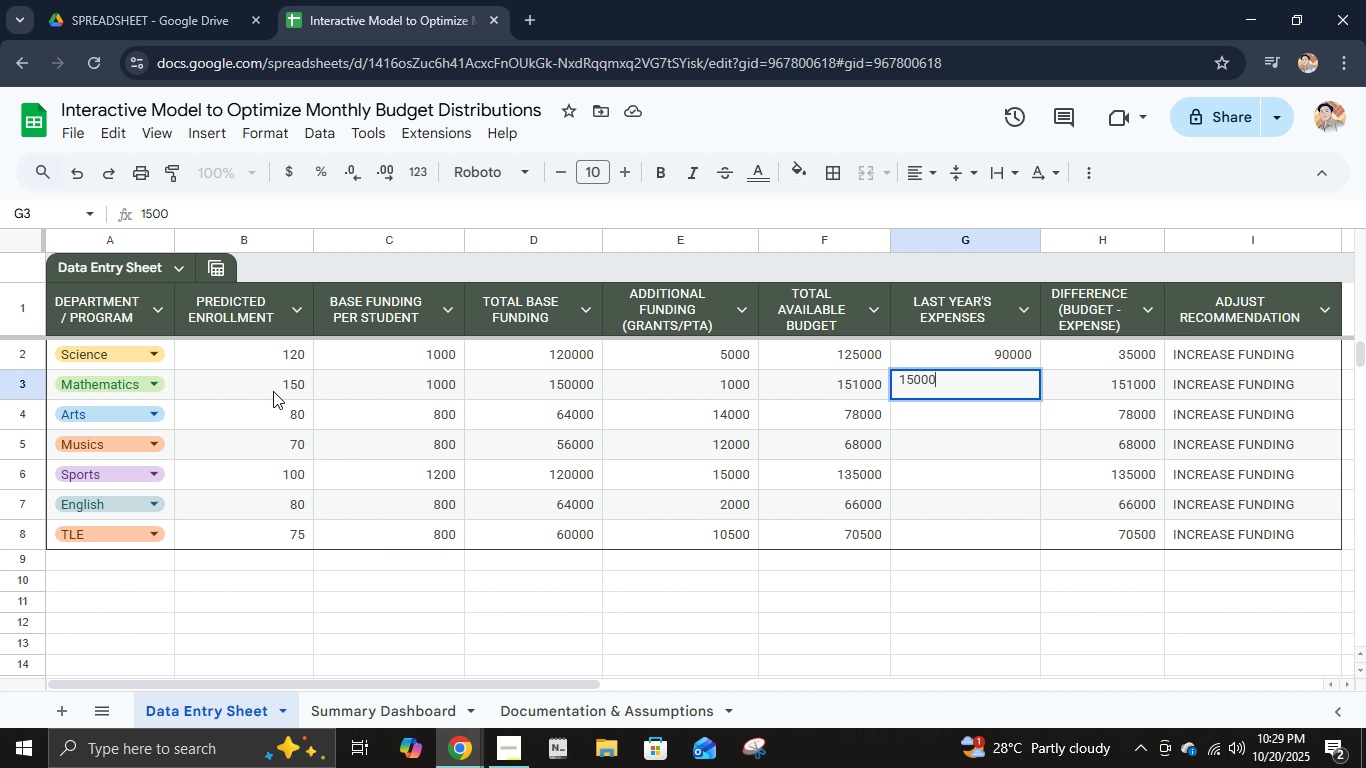 
key(Numpad0)
 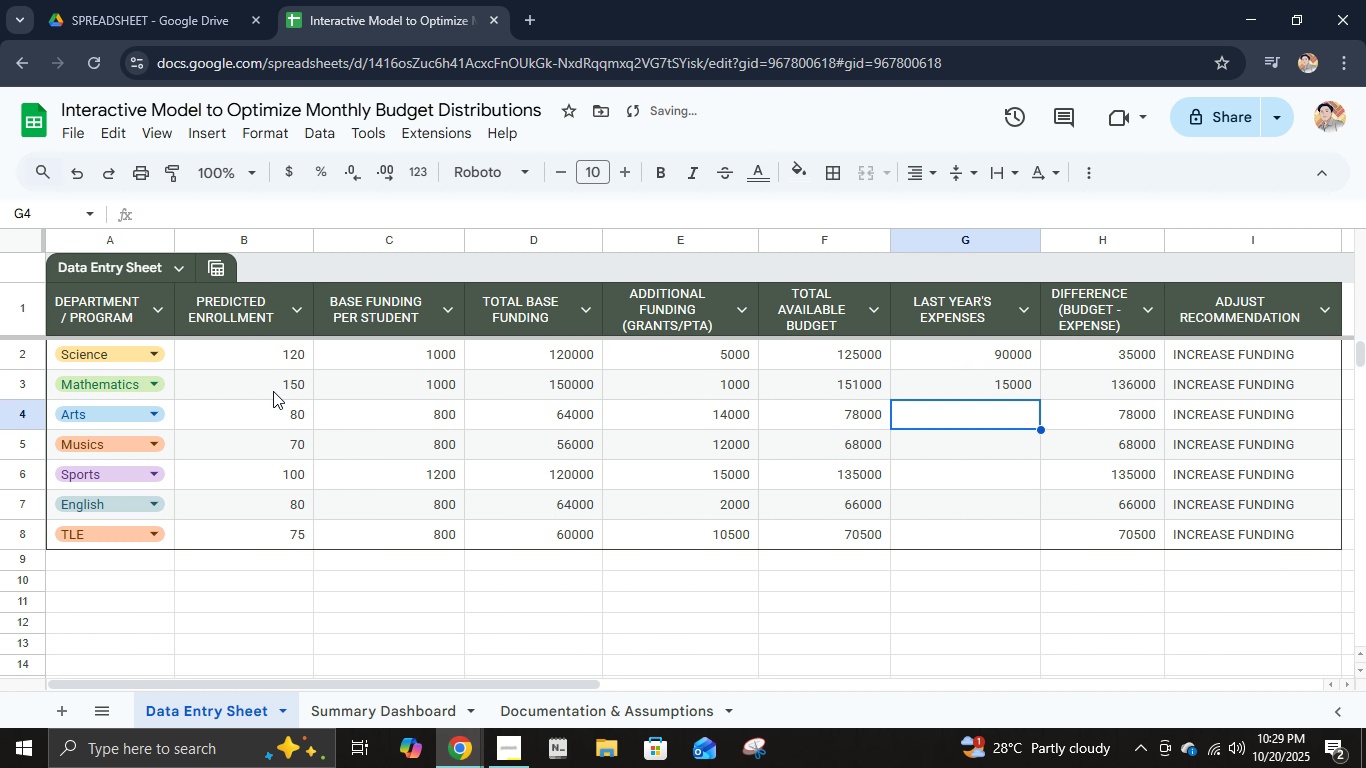 
key(NumpadEnter)
 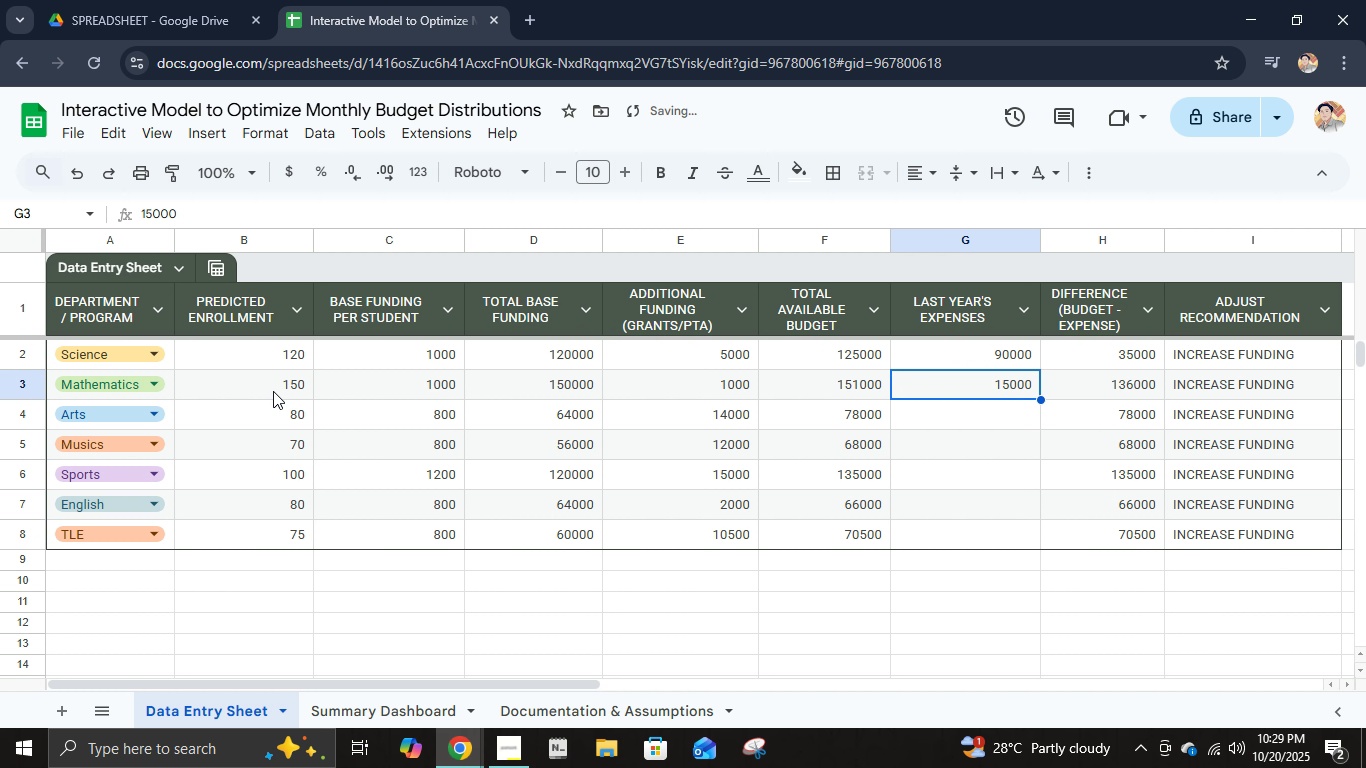 
key(ArrowUp)
 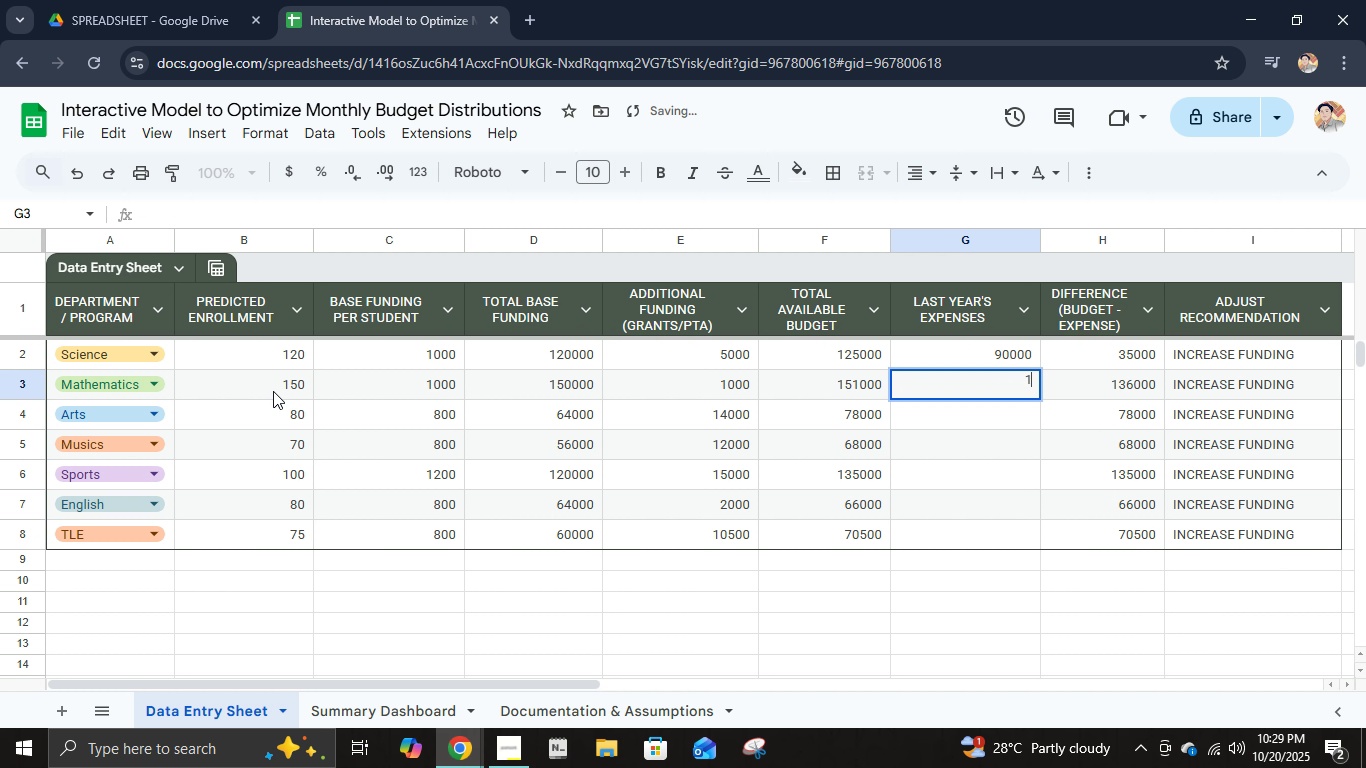 
key(Numpad1)
 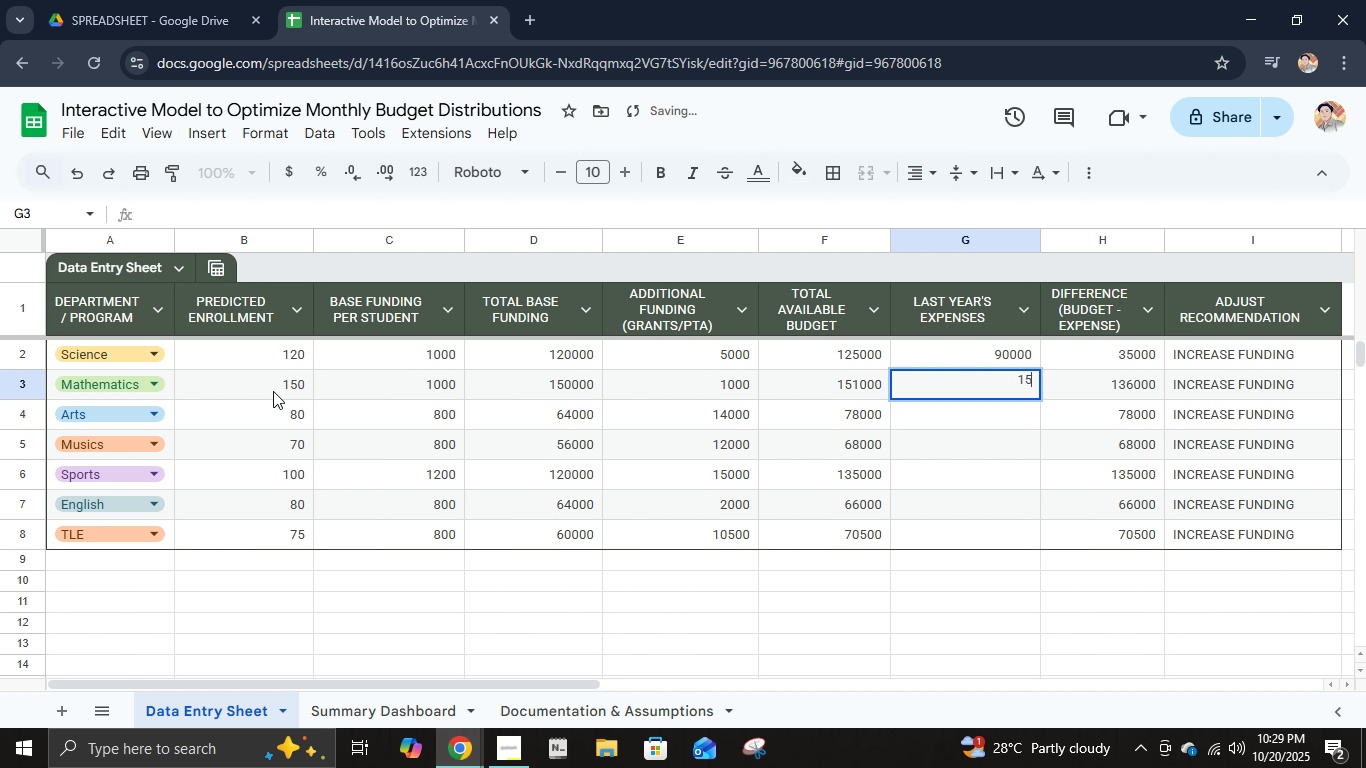 
key(Numpad5)
 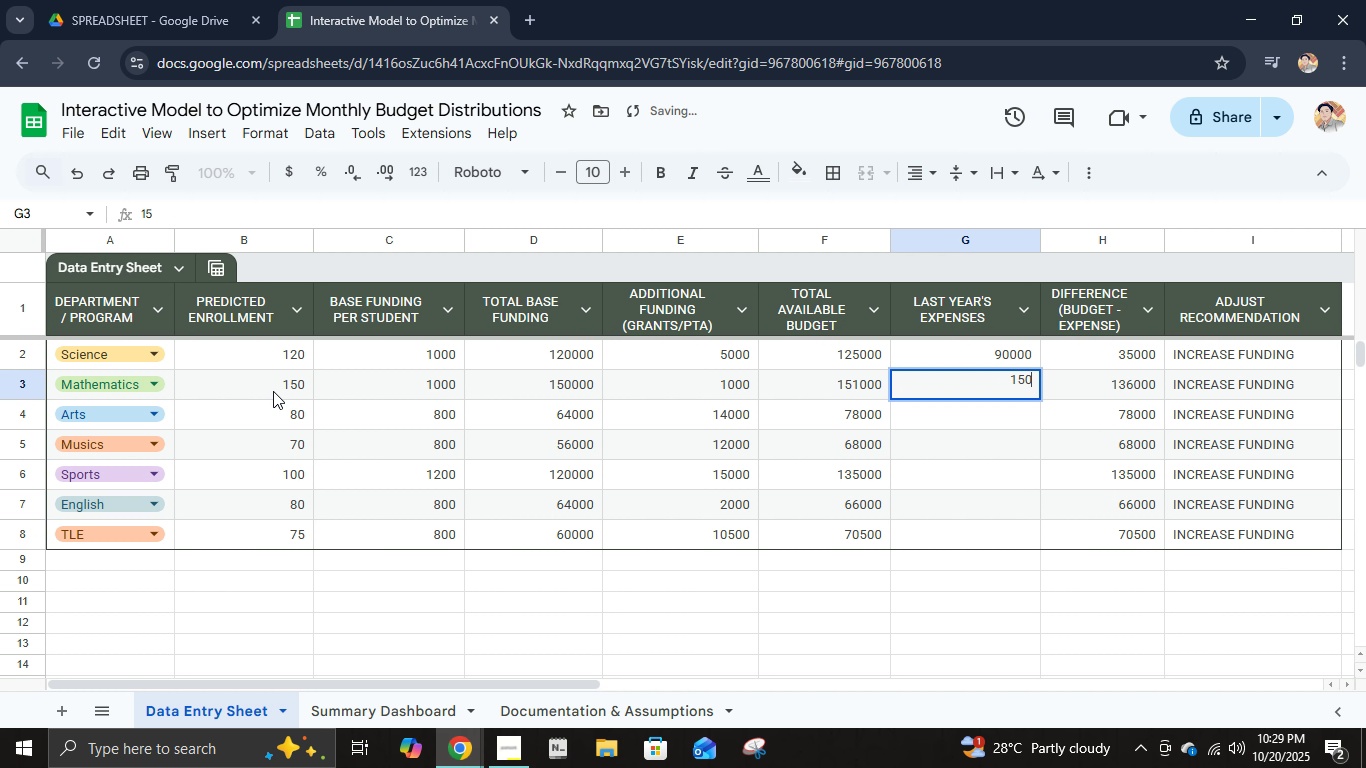 
key(Numpad0)
 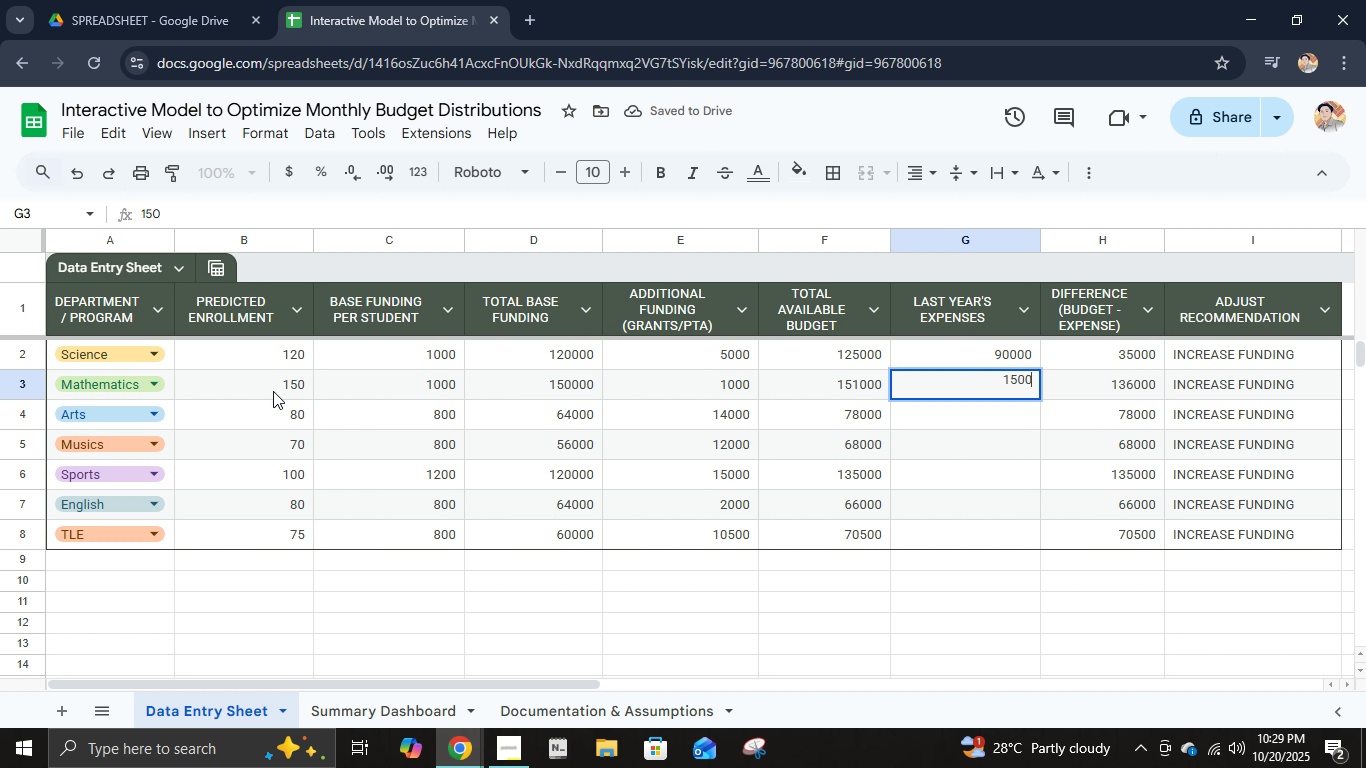 
key(Numpad0)
 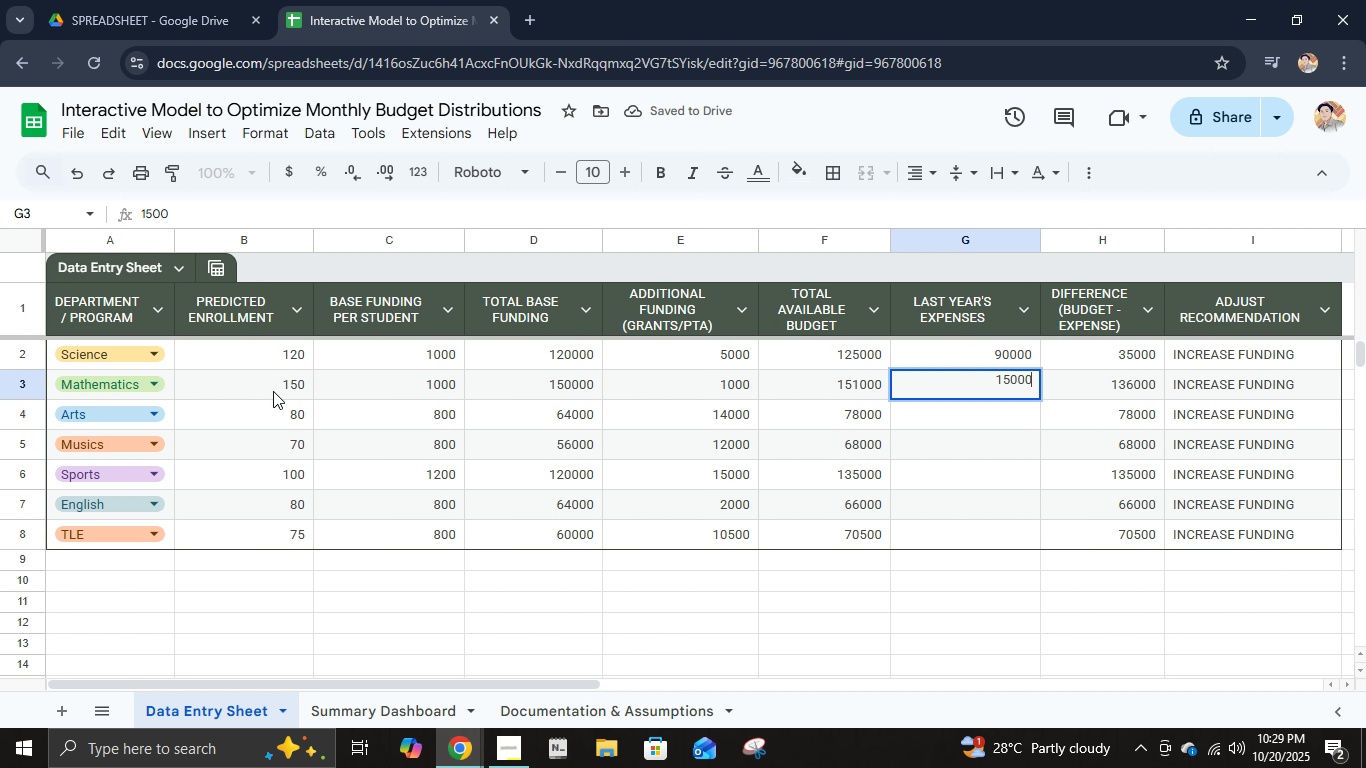 
key(Numpad0)
 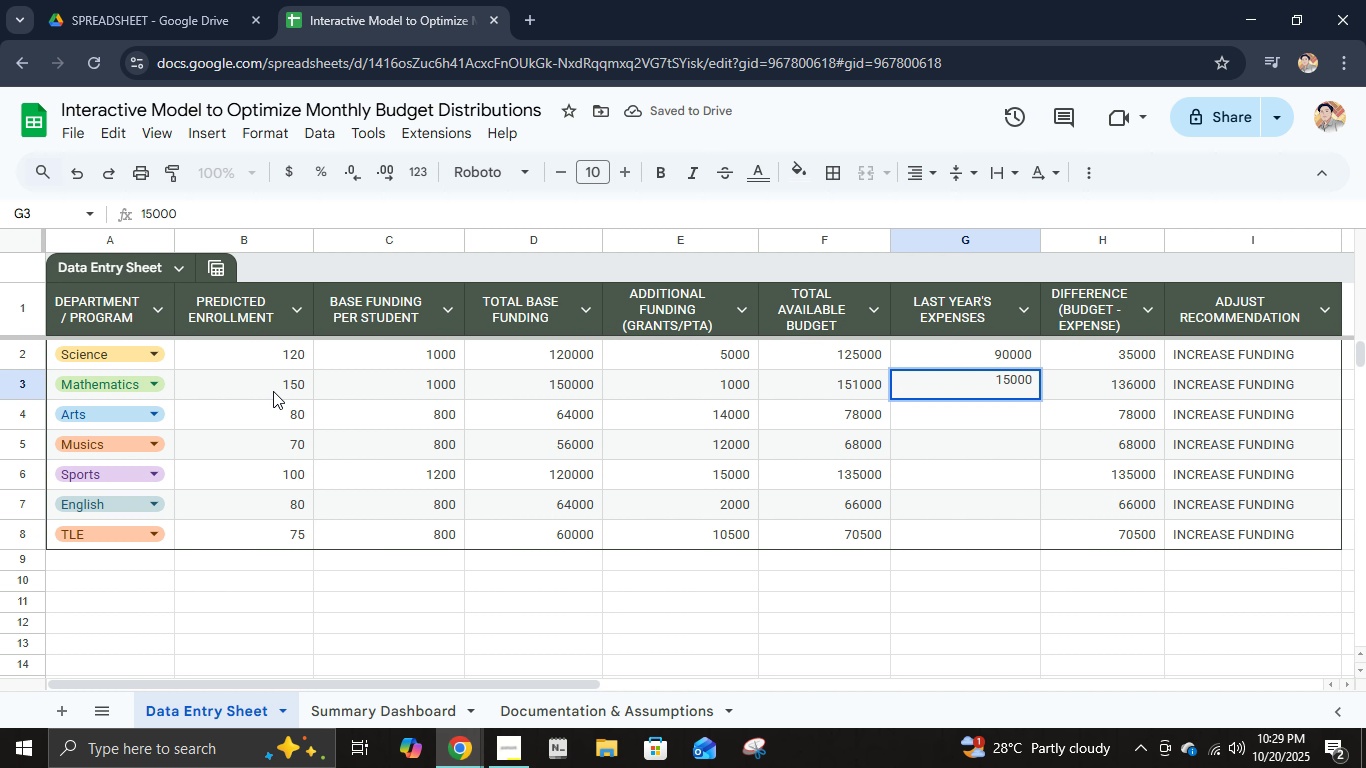 
key(Numpad2)
 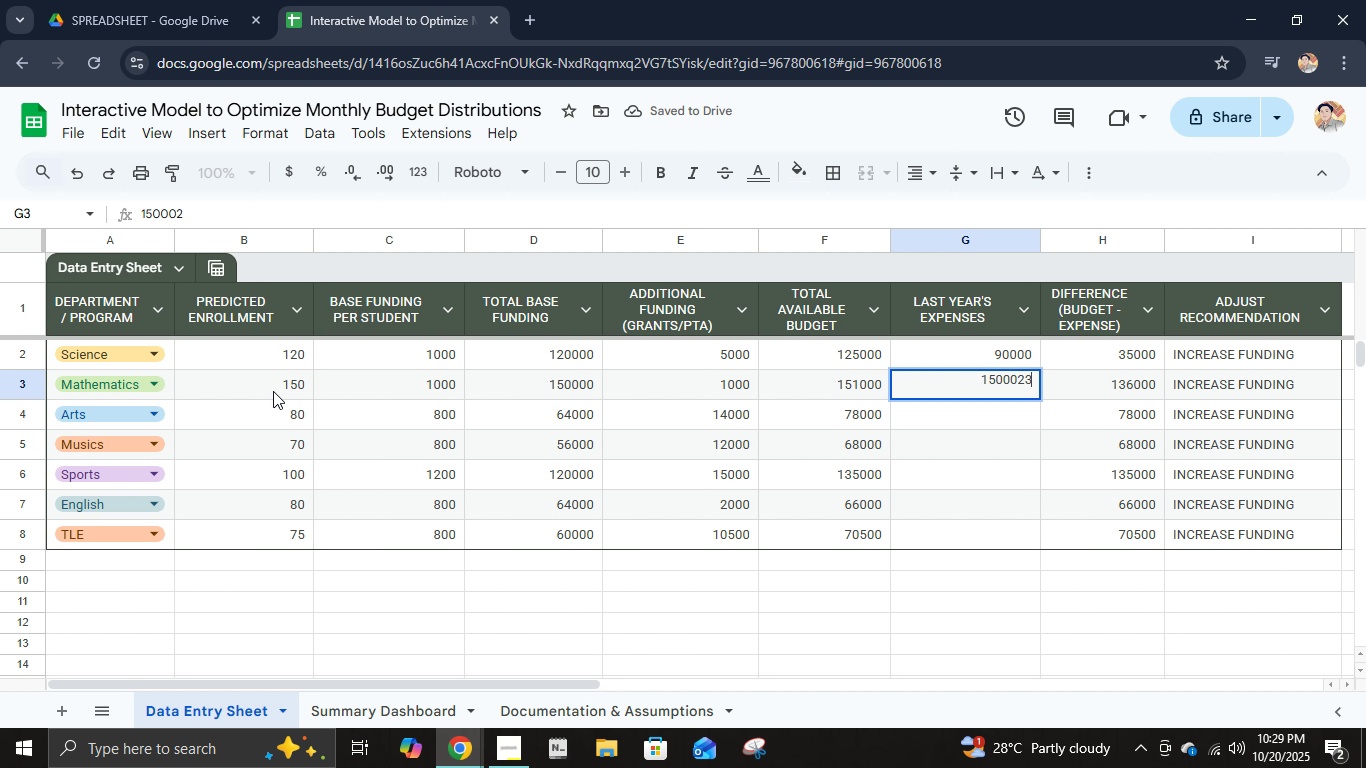 
key(Numpad3)
 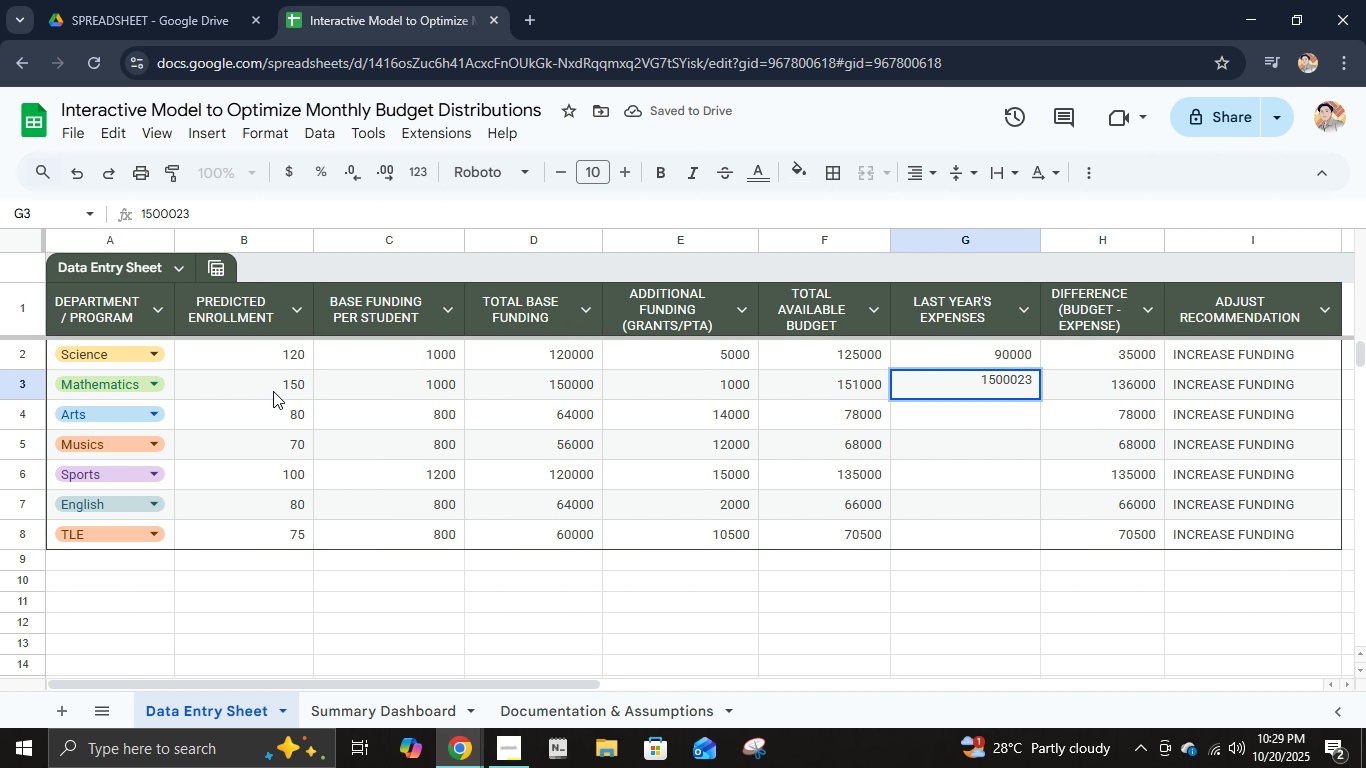 
key(NumpadEnter)
 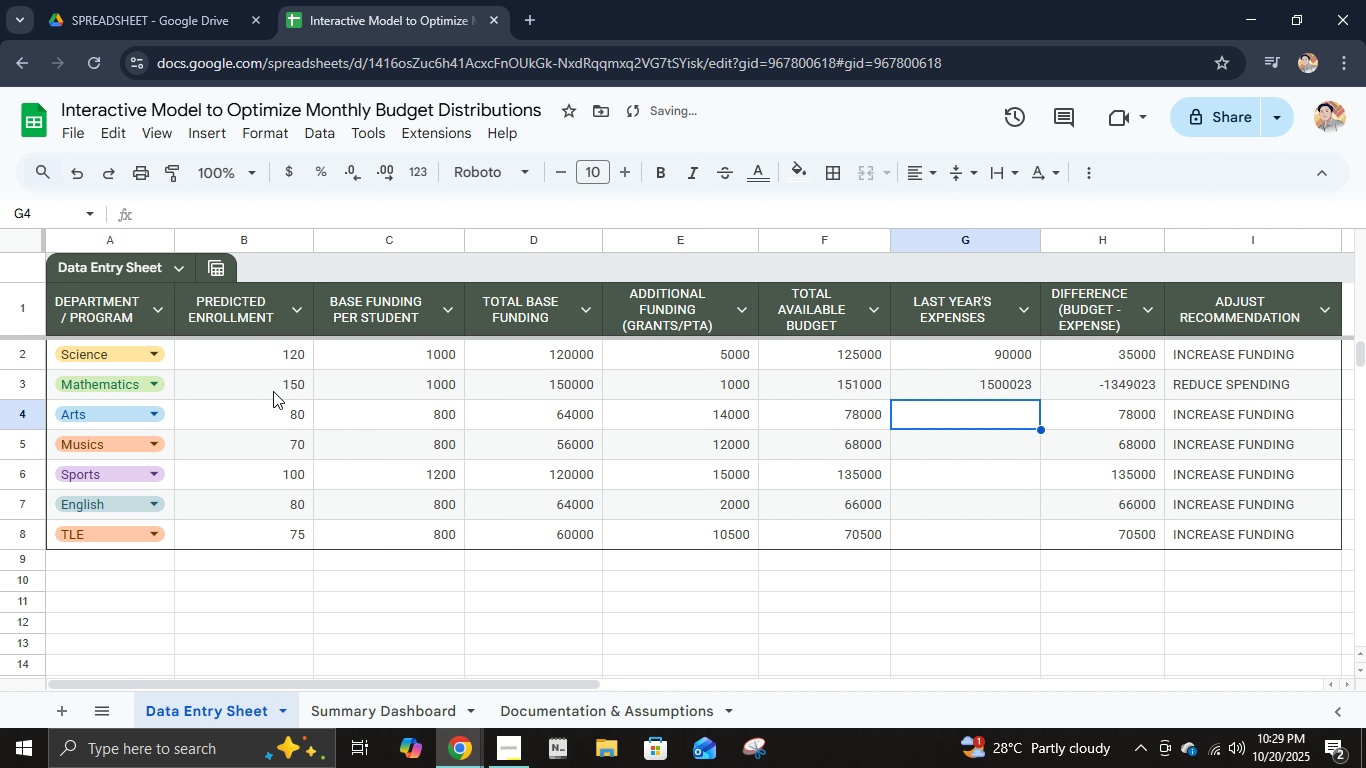 
key(ArrowUp)
 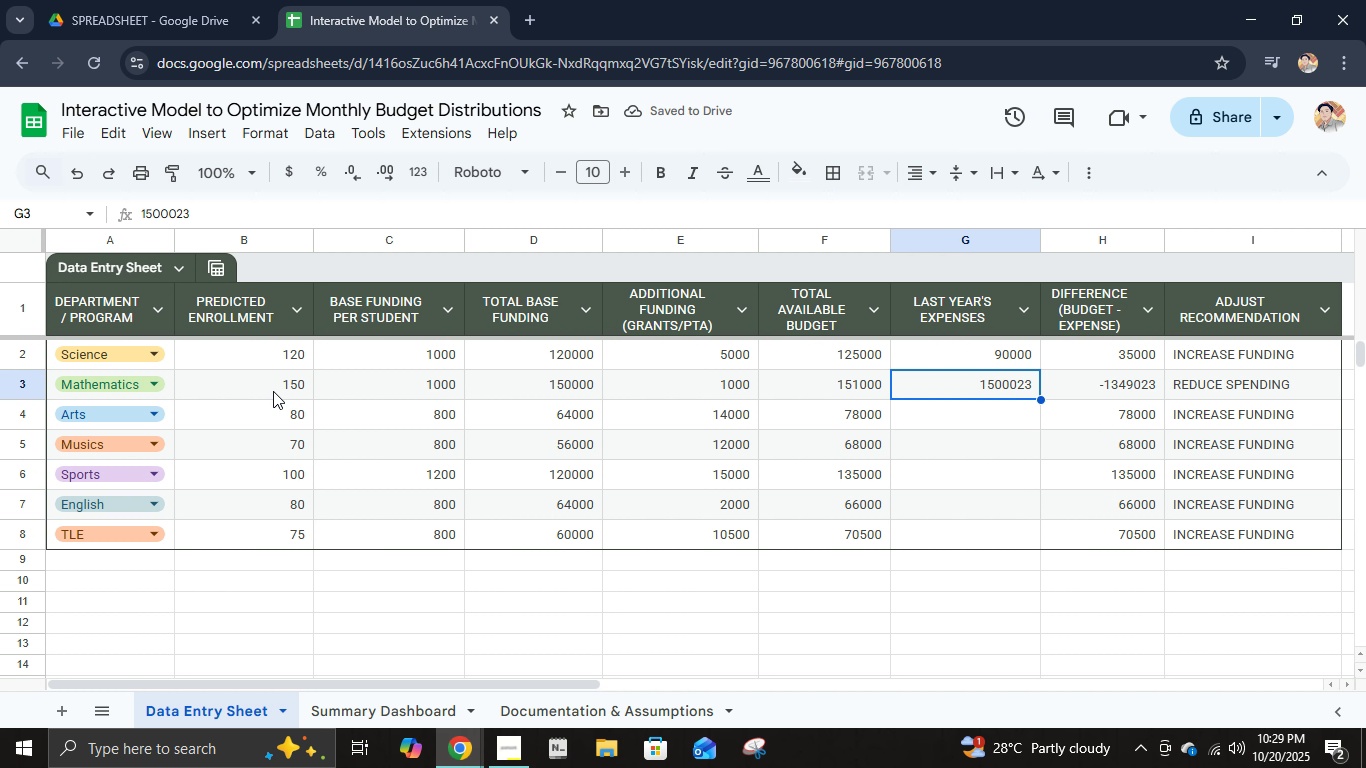 
key(Numpad1)
 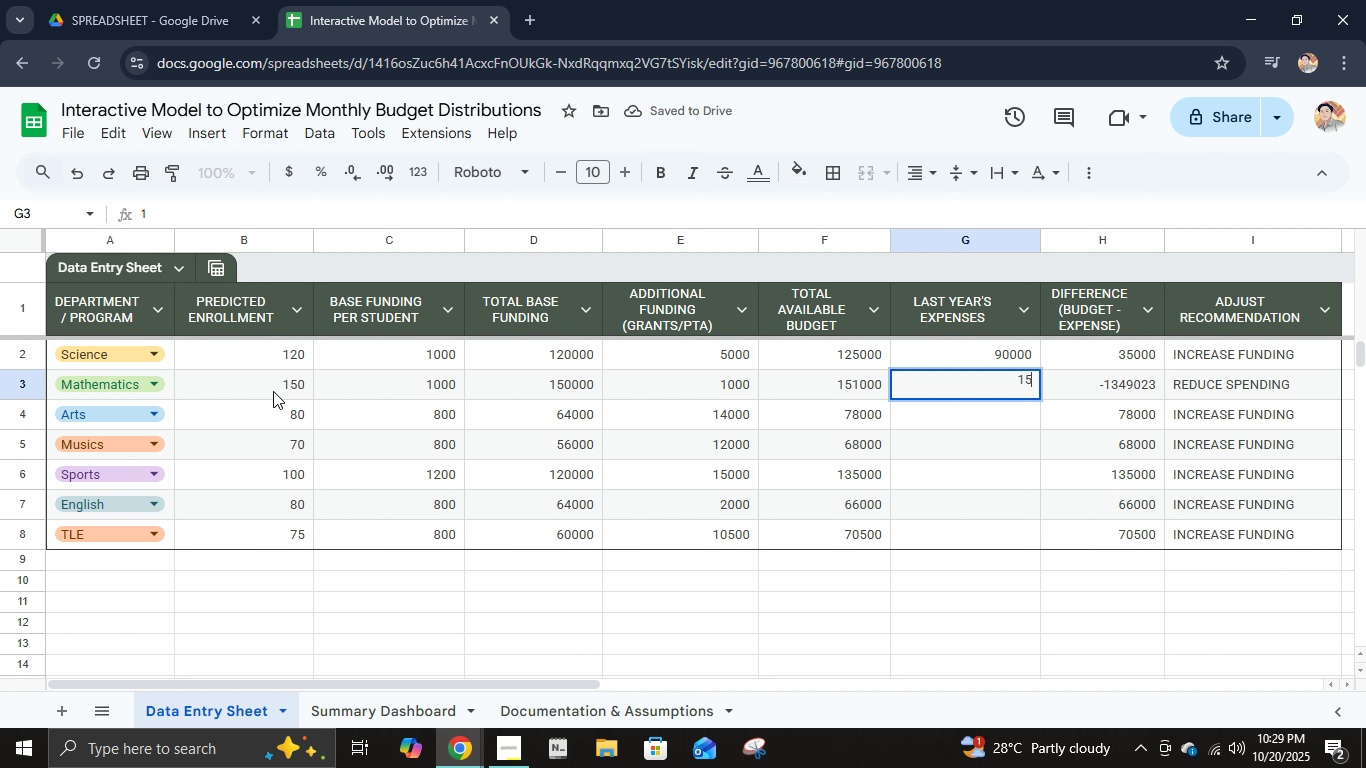 
key(Numpad5)
 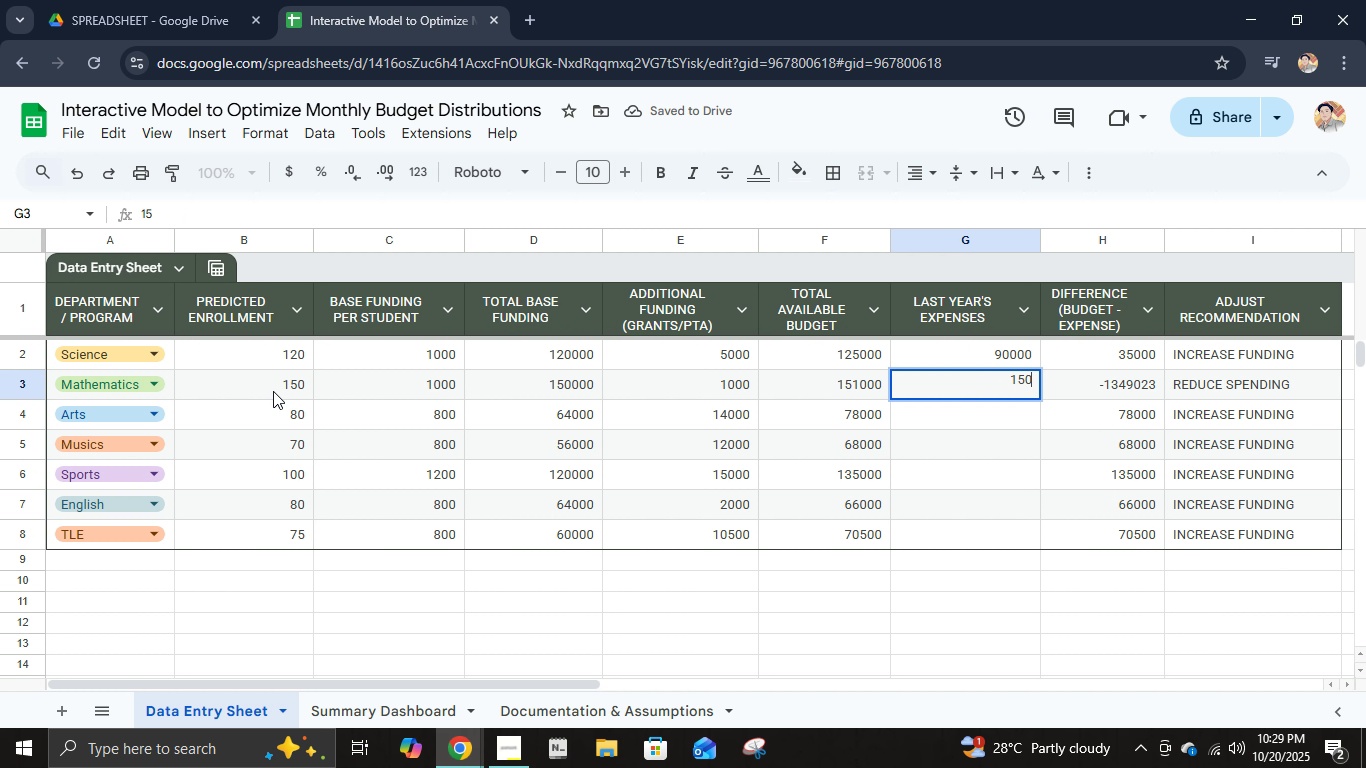 
key(Numpad0)
 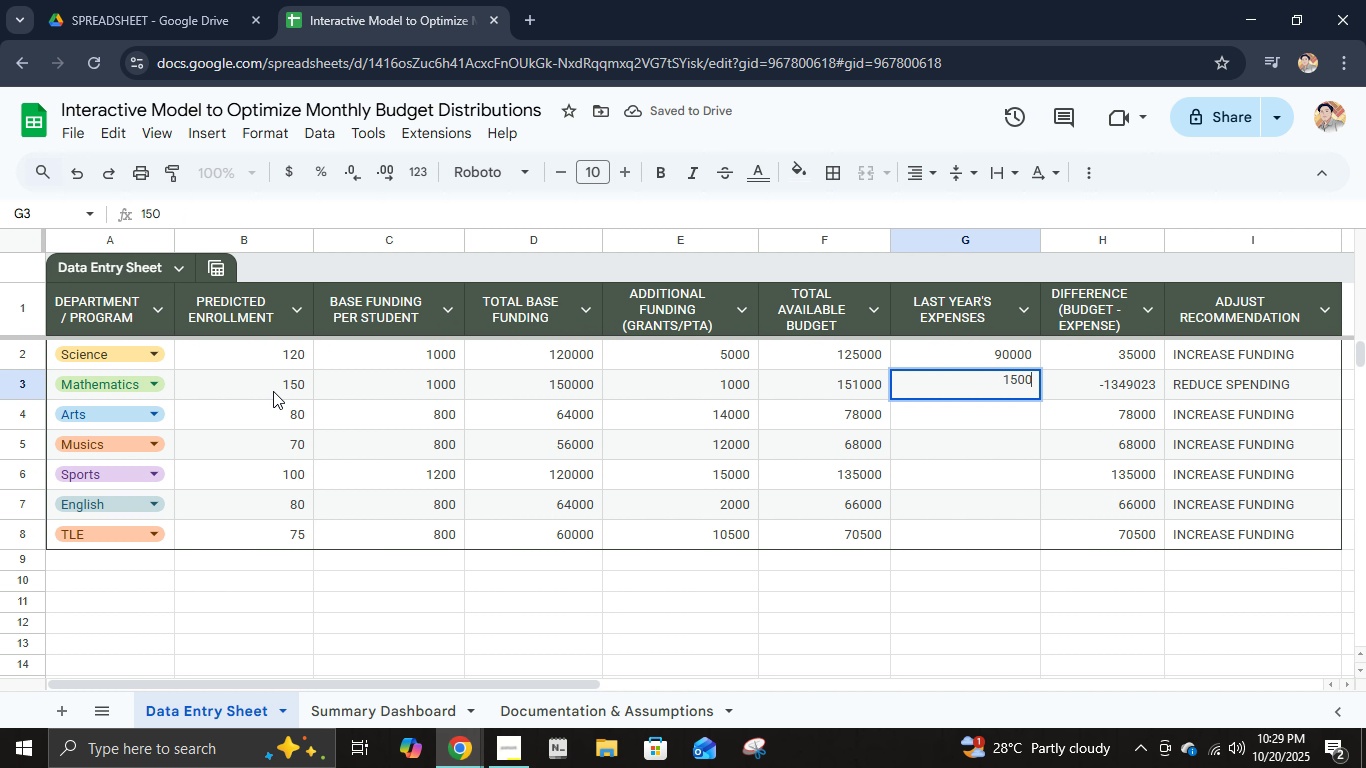 
key(Numpad0)
 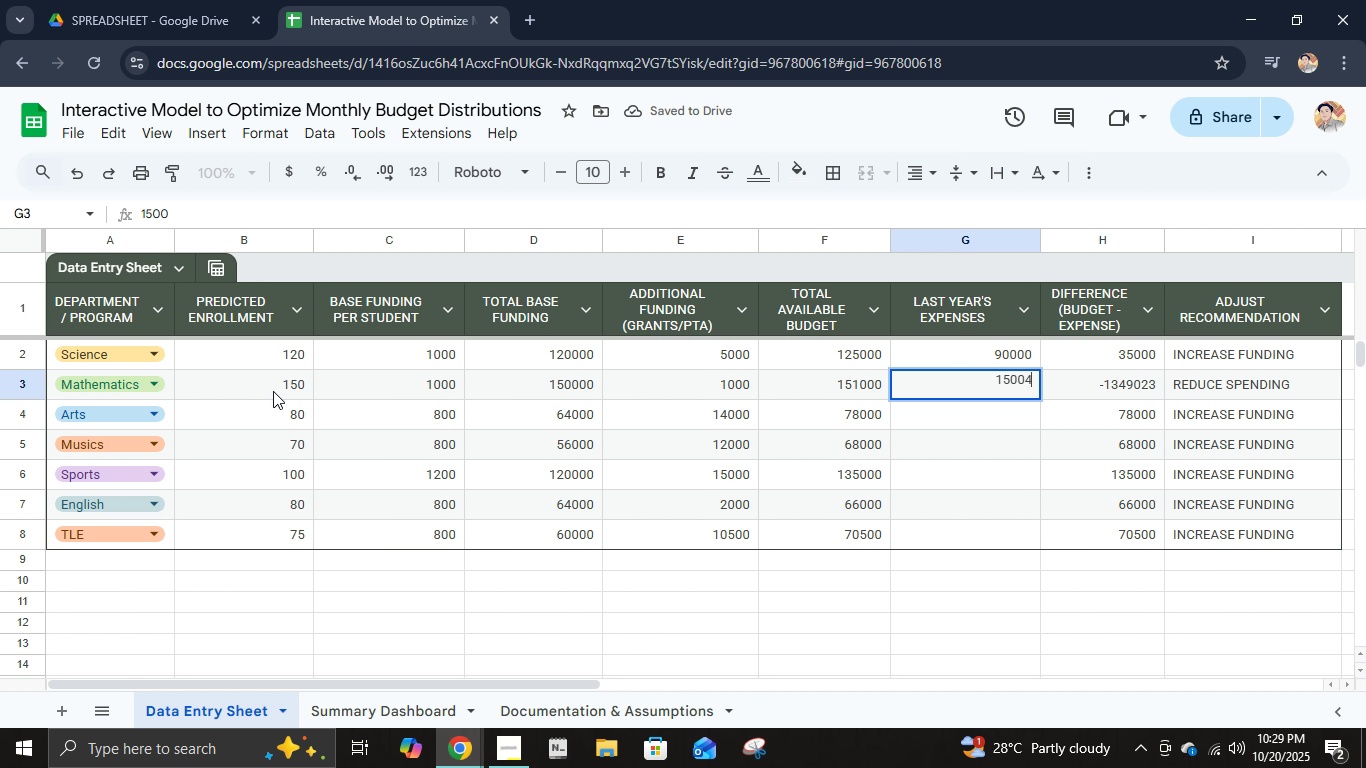 
key(Numpad4)
 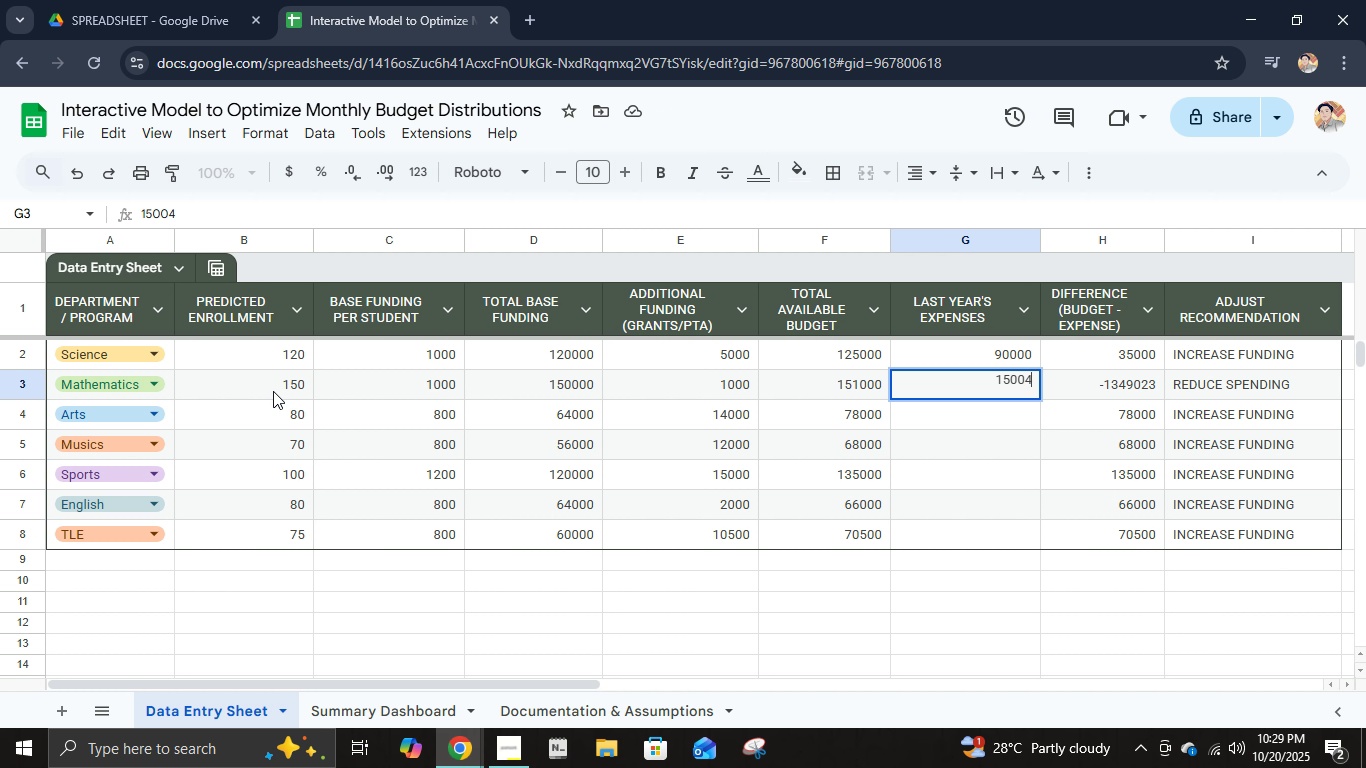 
key(Numpad1)
 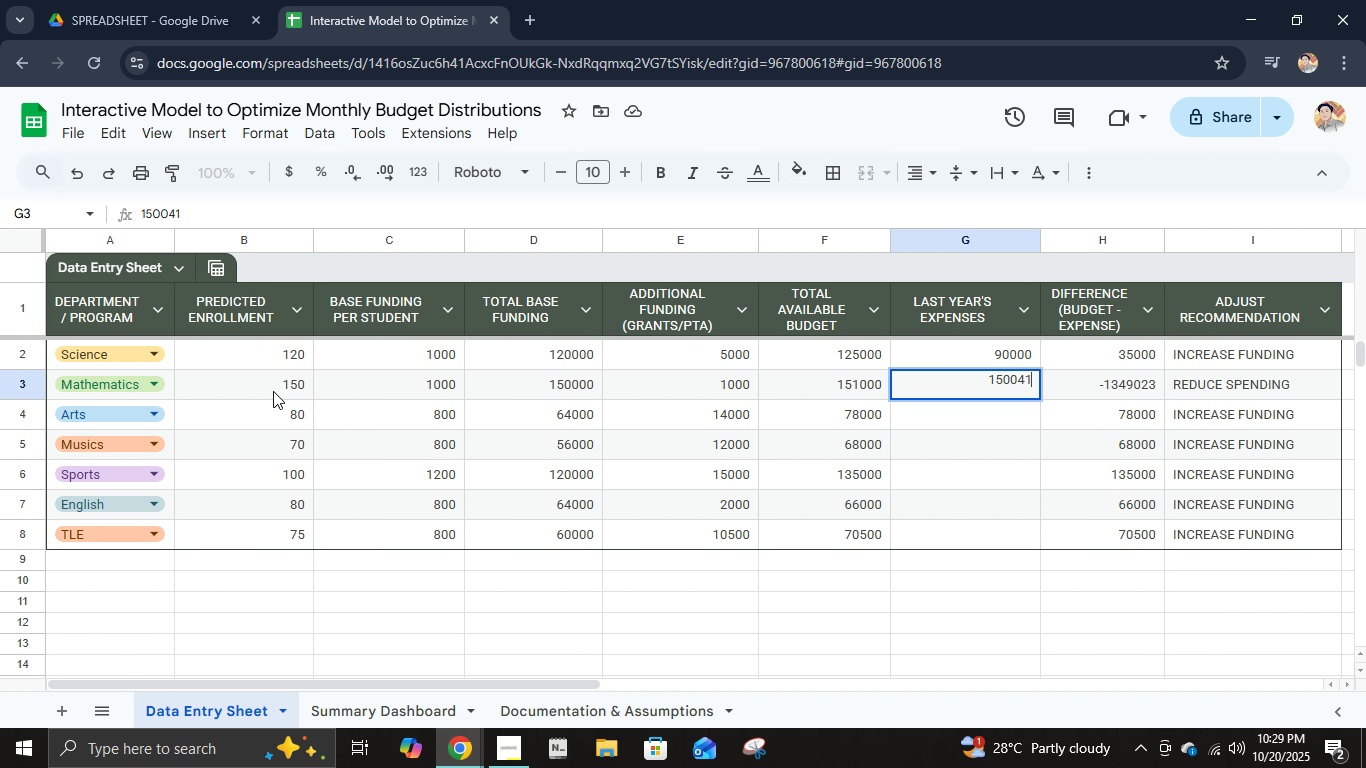 
key(NumpadEnter)
 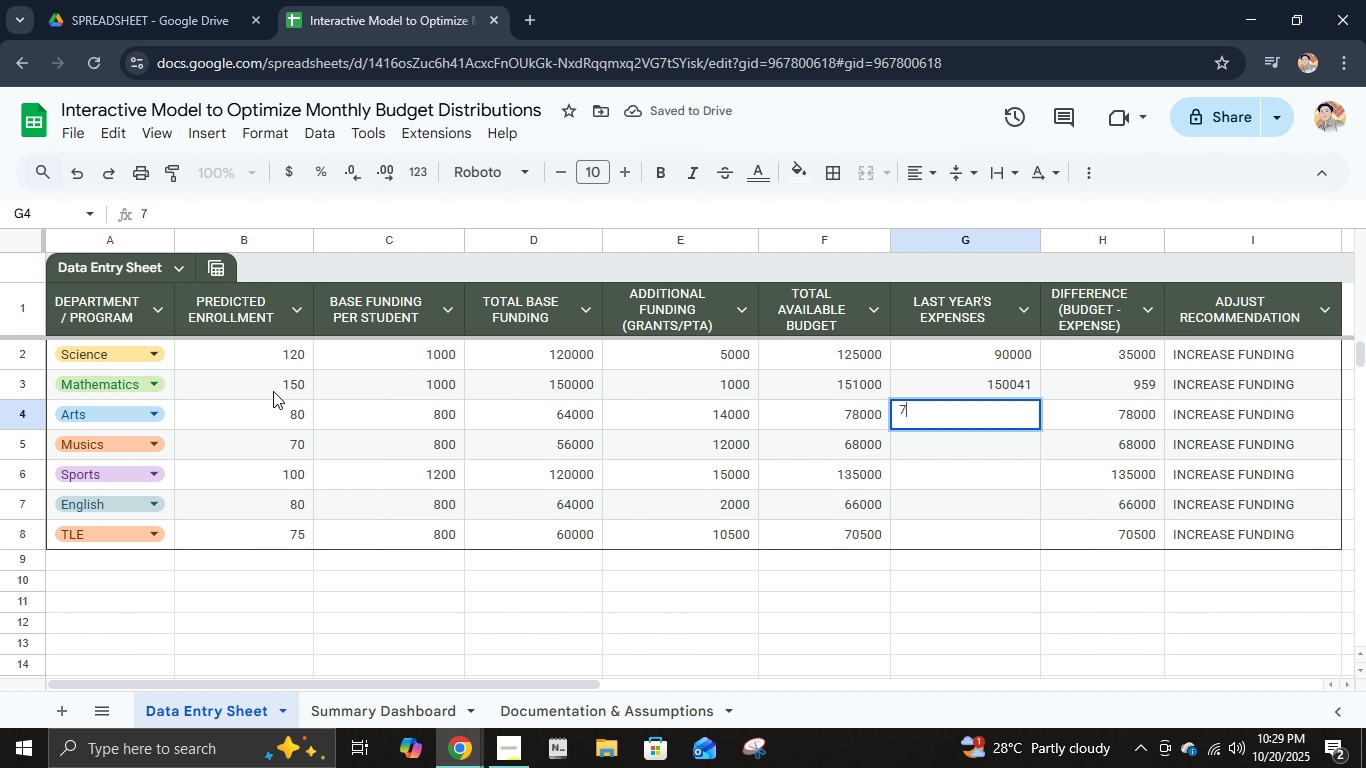 
key(Numpad7)
 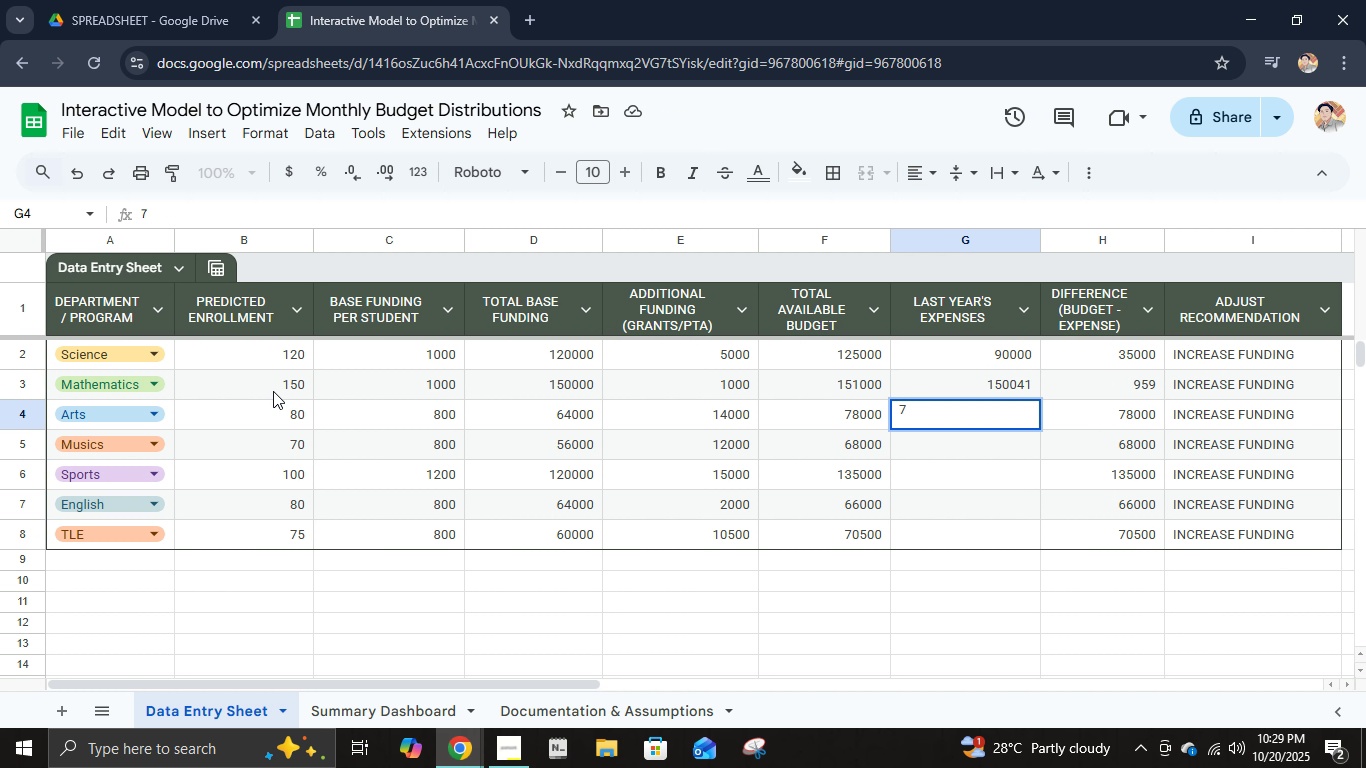 
key(Numpad0)
 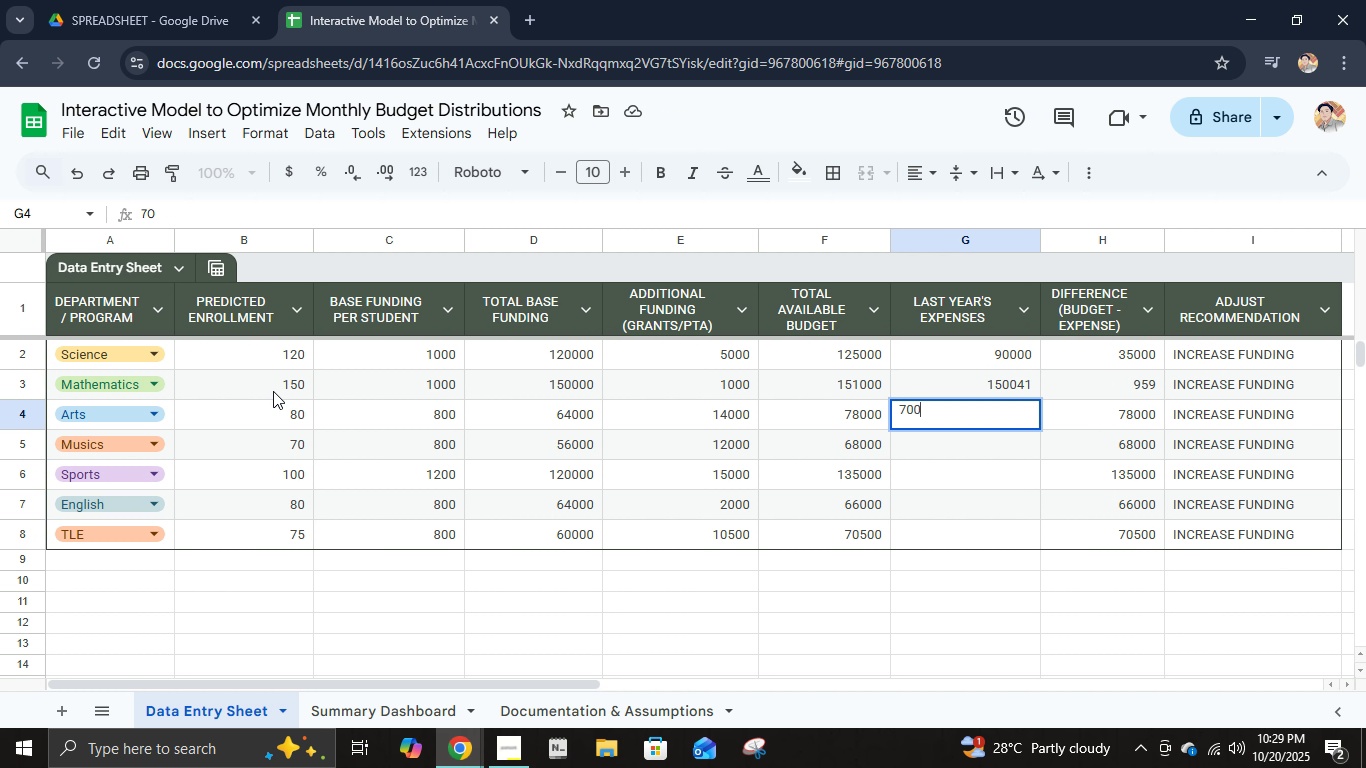 
key(Numpad0)
 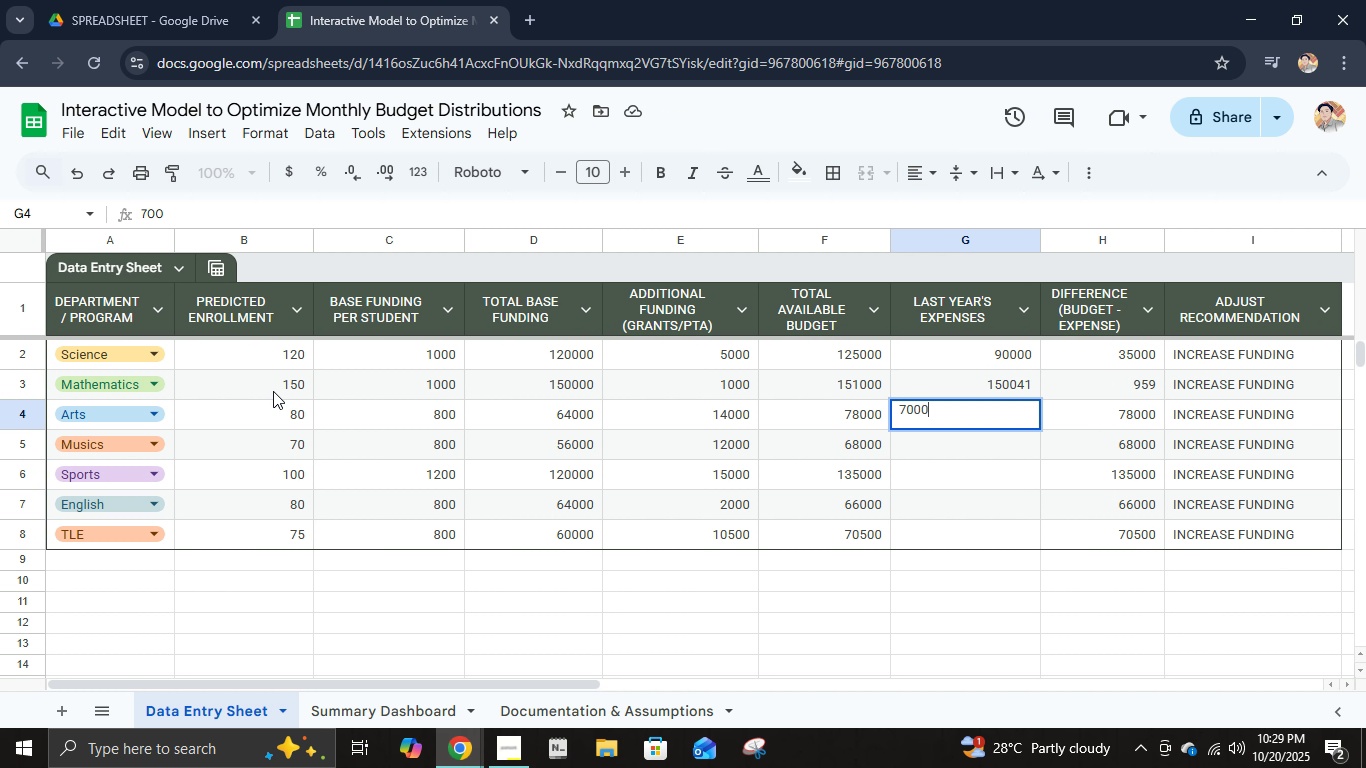 
key(Numpad0)
 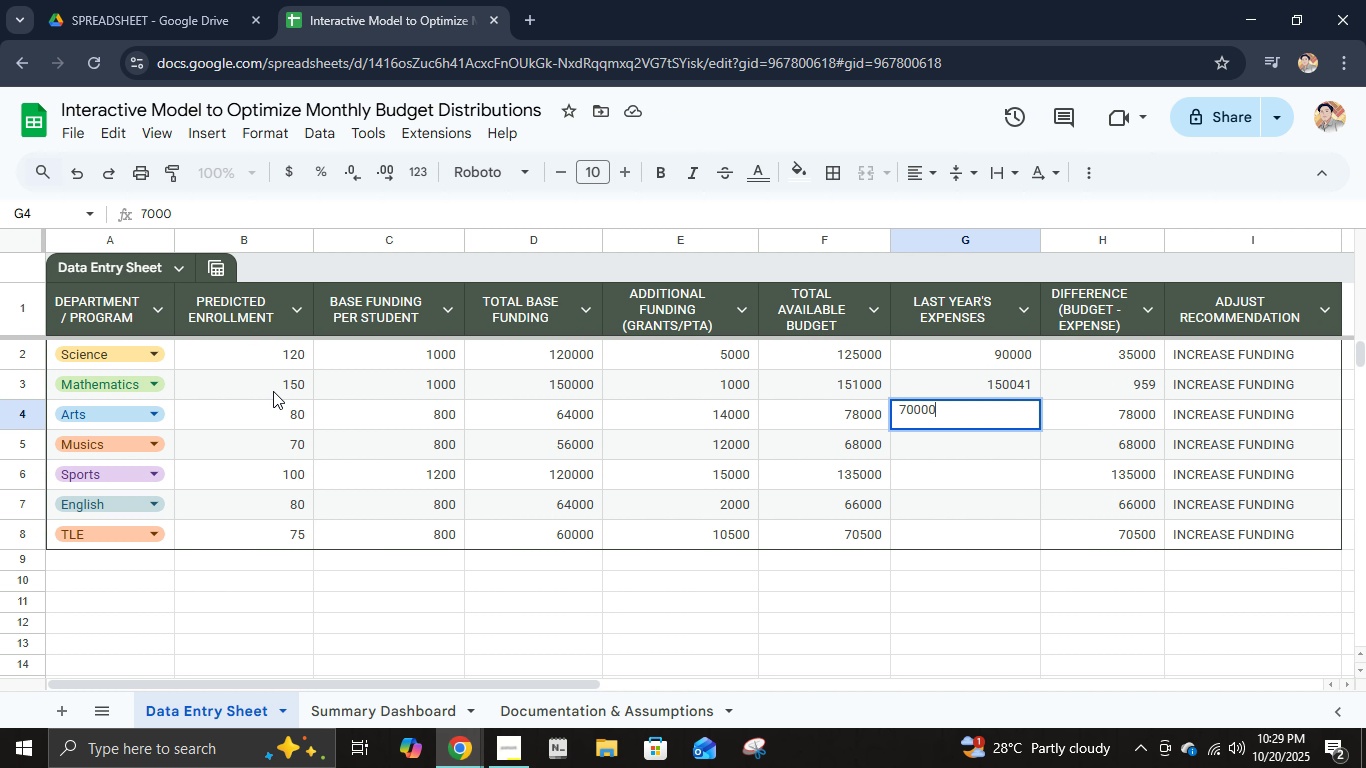 
key(Numpad0)
 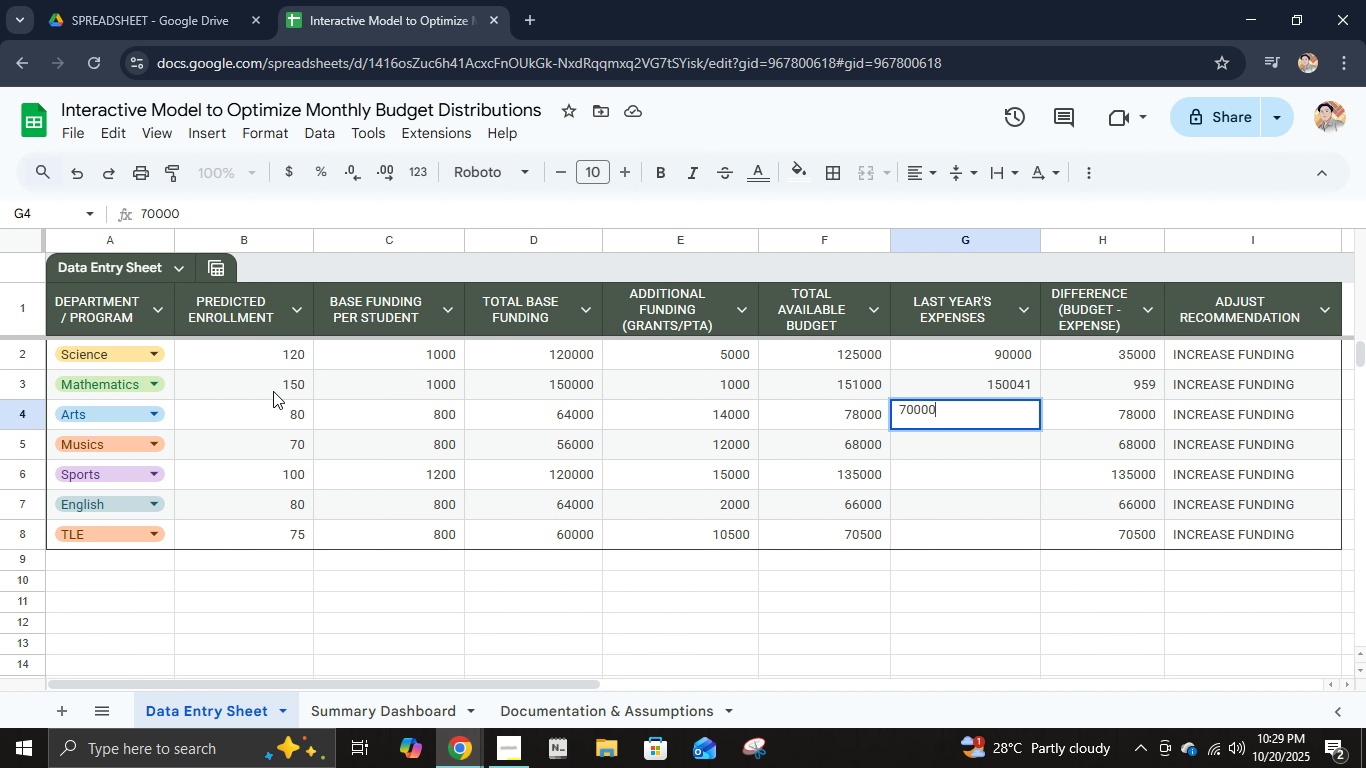 
key(NumpadEnter)
 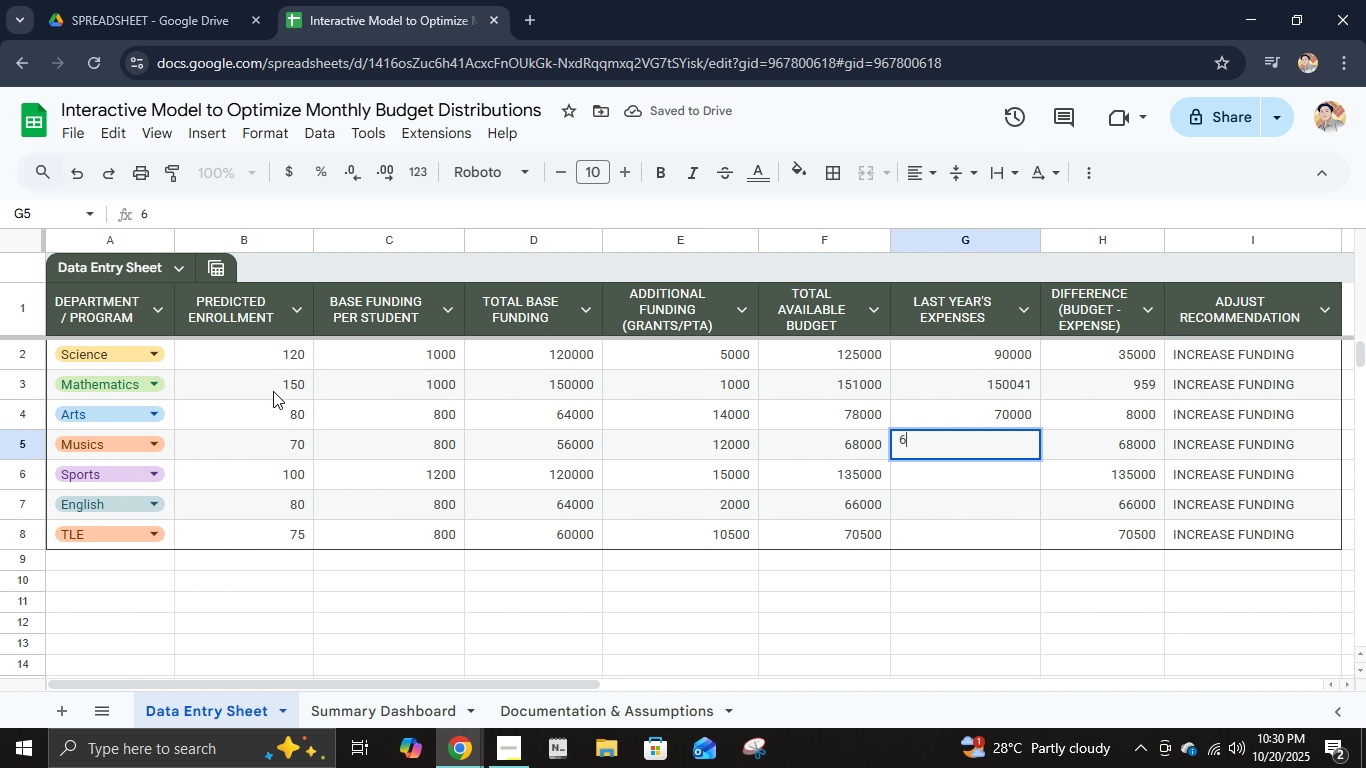 
key(Numpad6)
 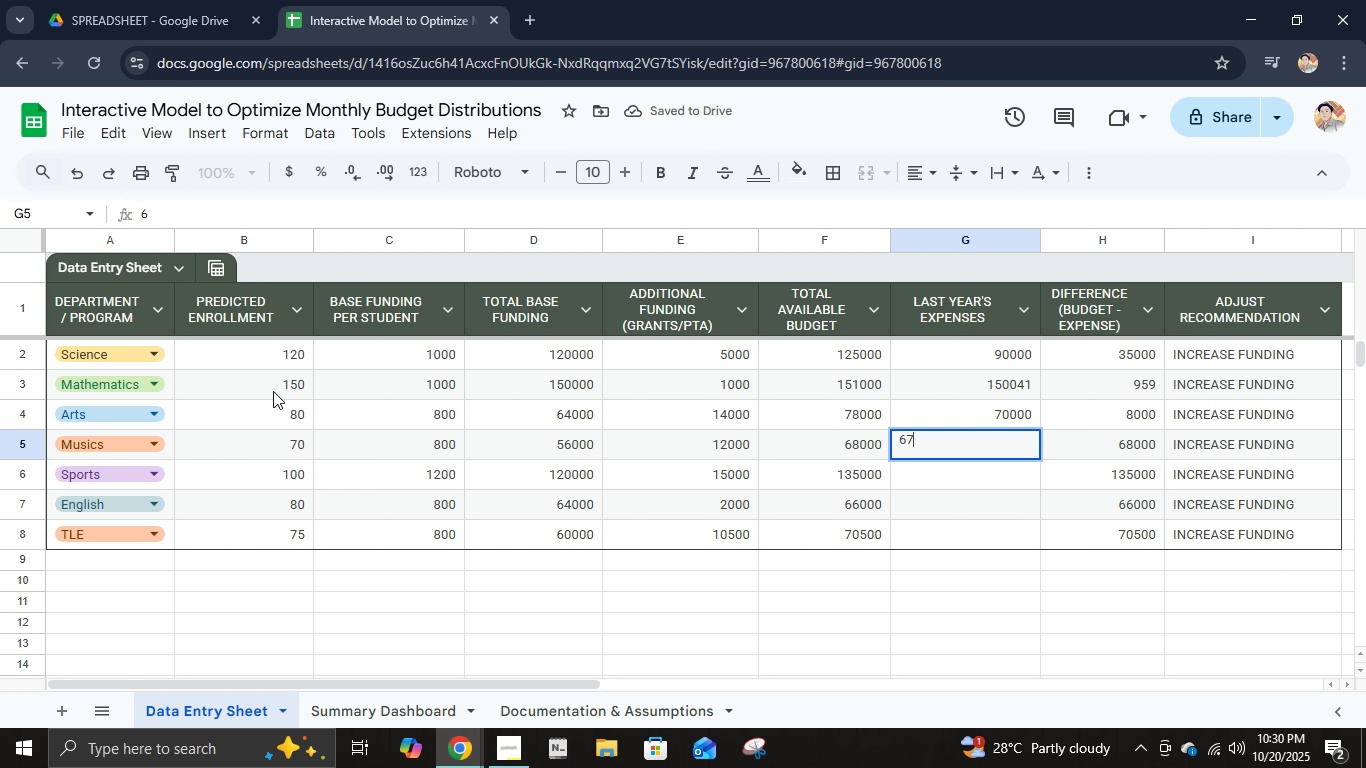 
key(Numpad7)
 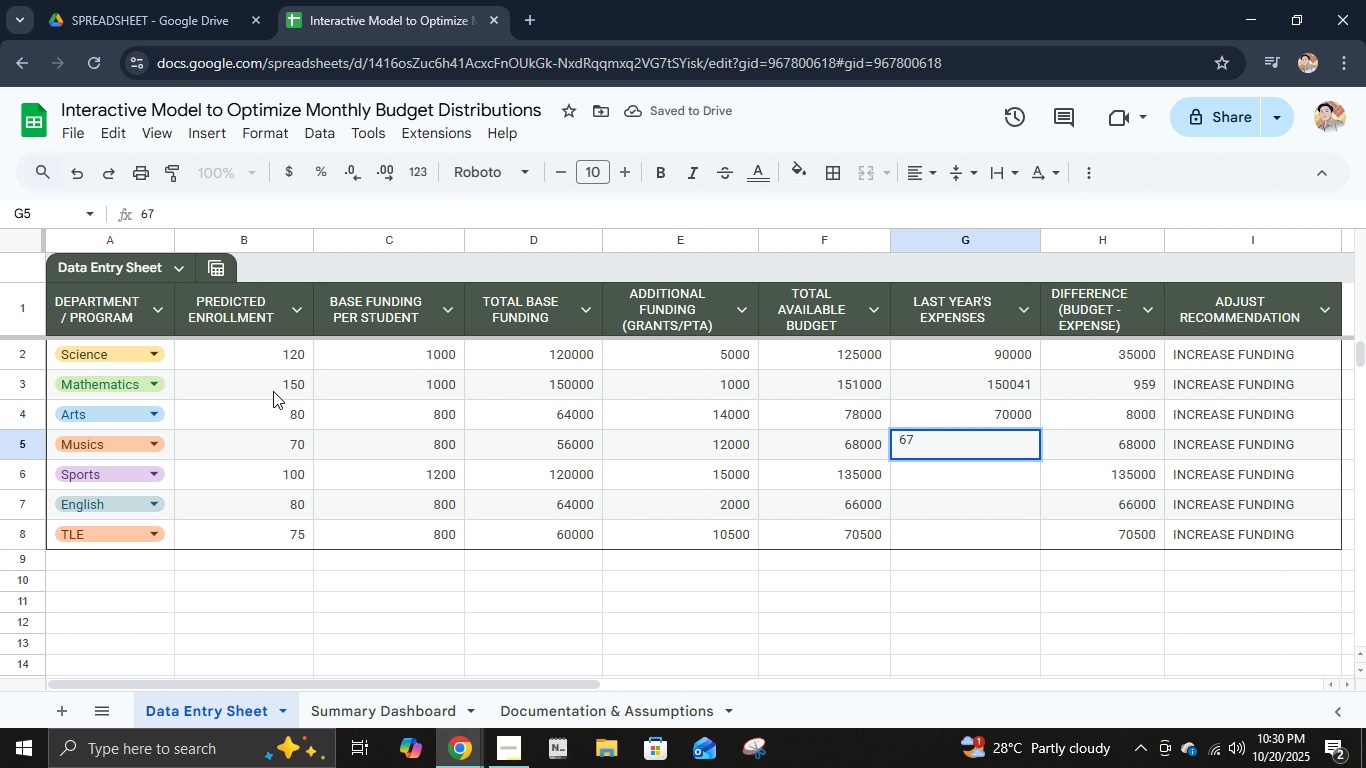 
key(Numpad5)
 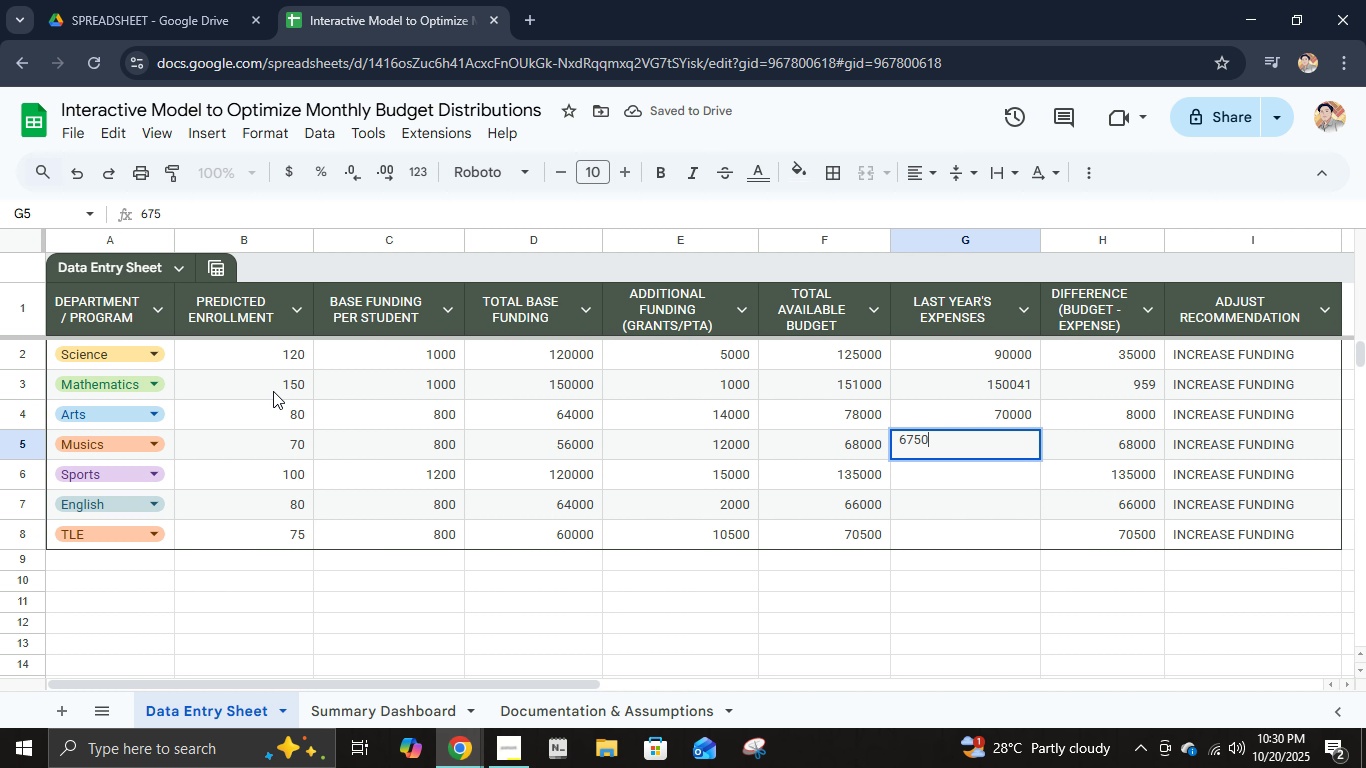 
key(Numpad0)
 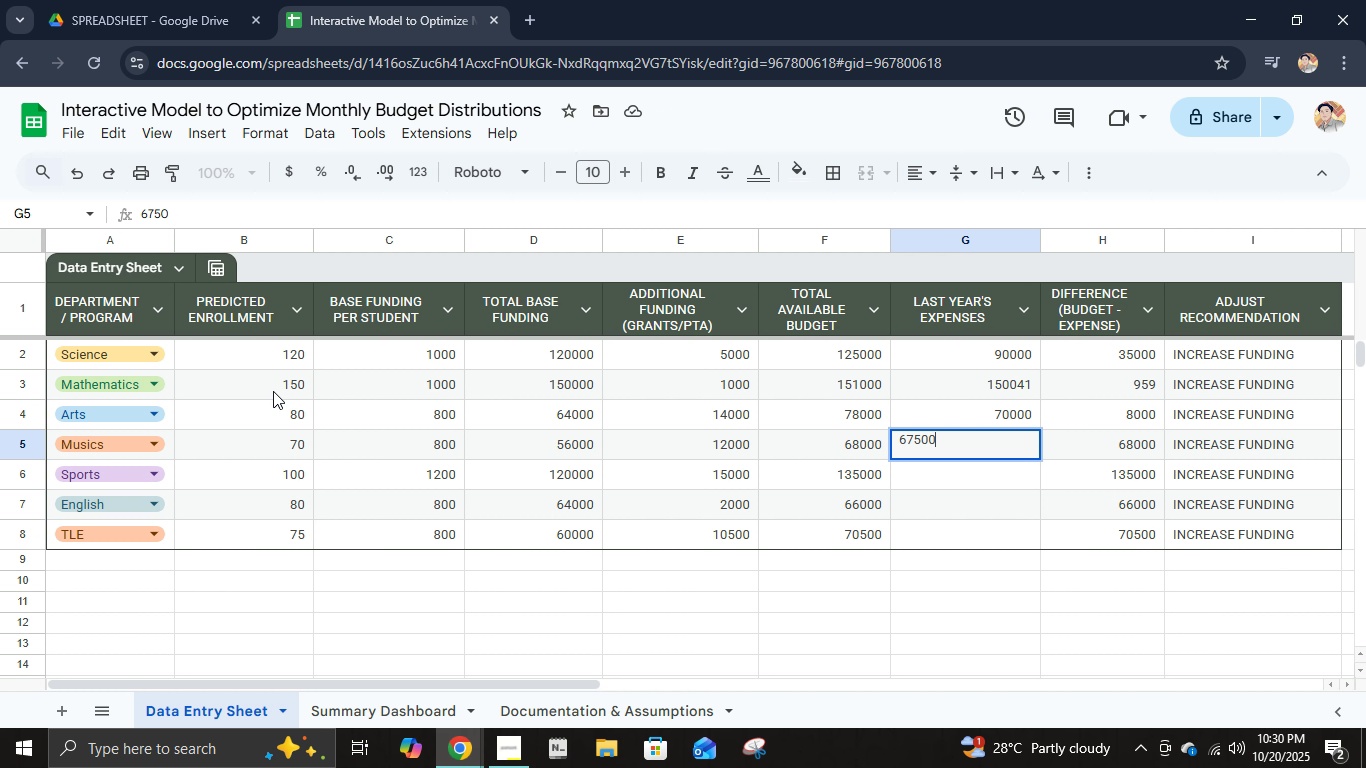 
key(Numpad0)
 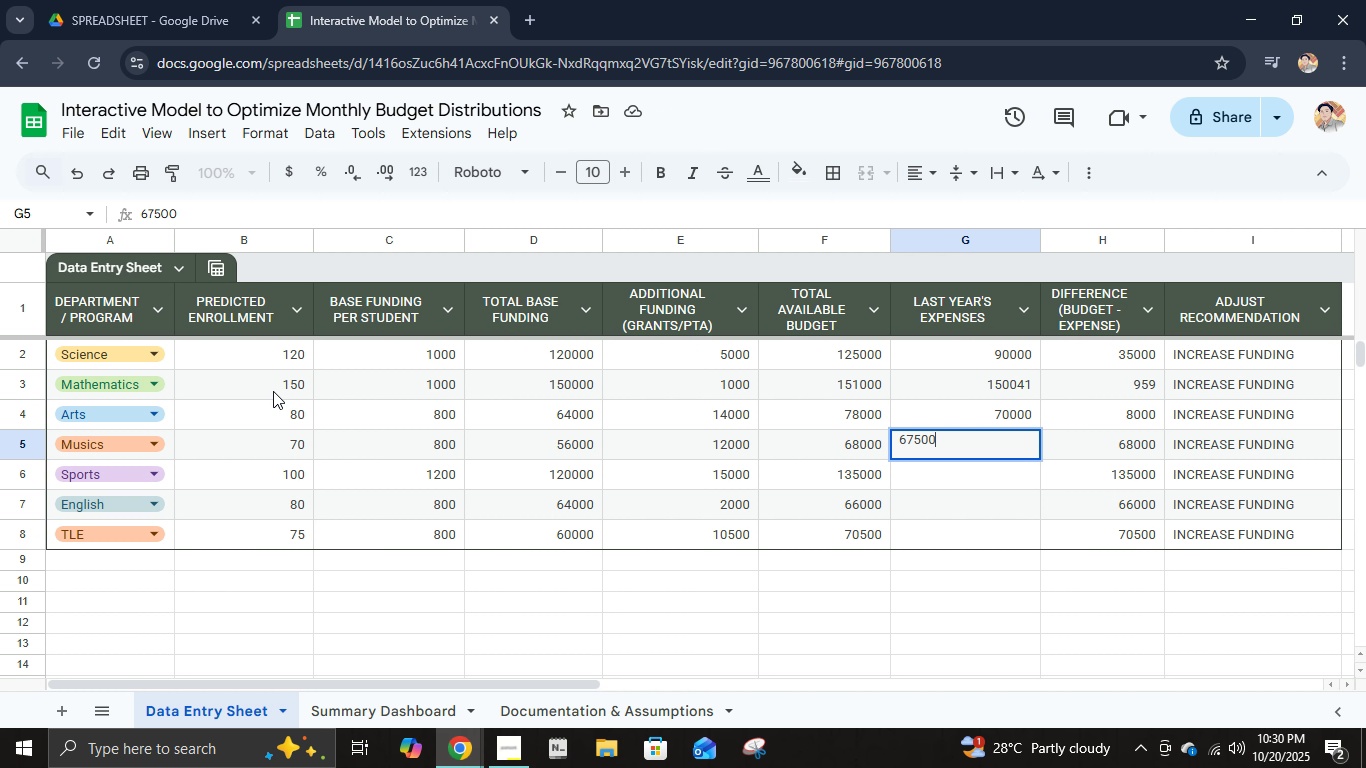 
key(NumpadEnter)
 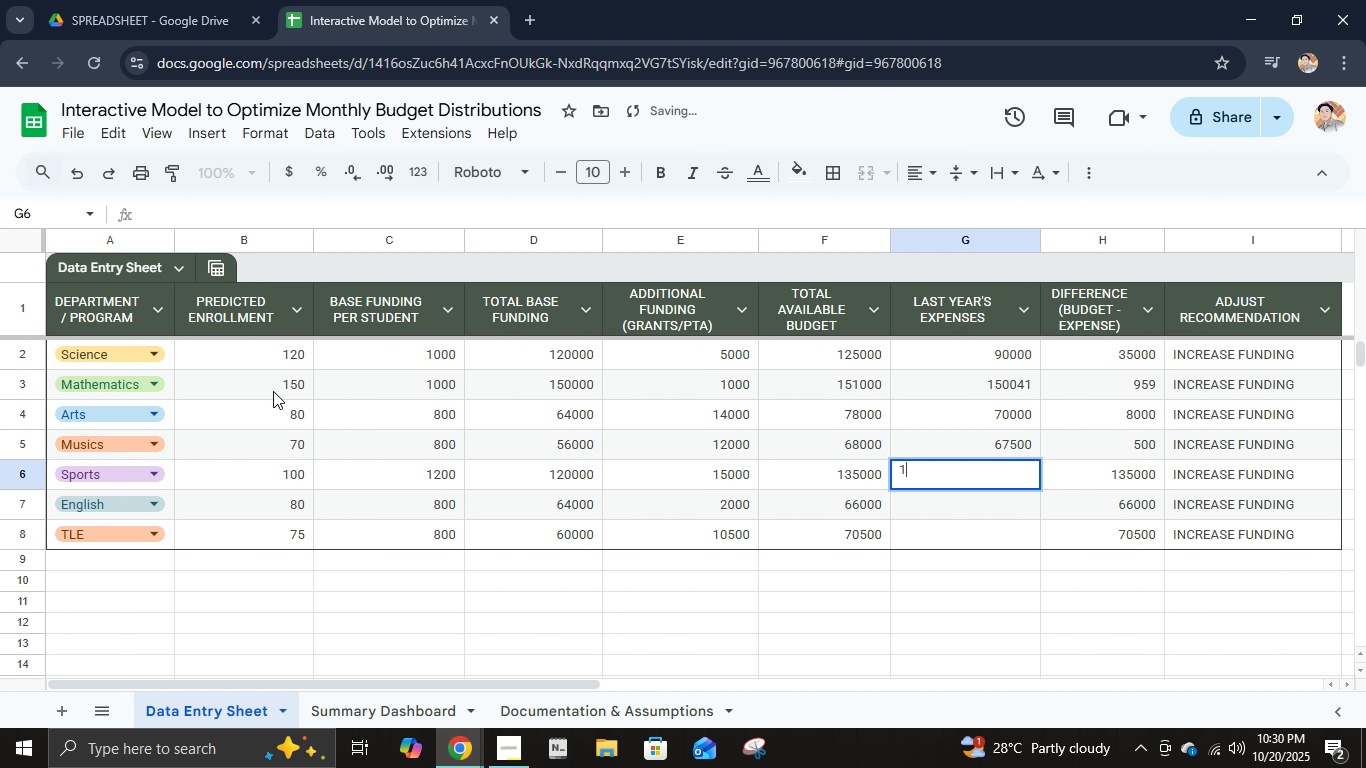 
key(Numpad1)
 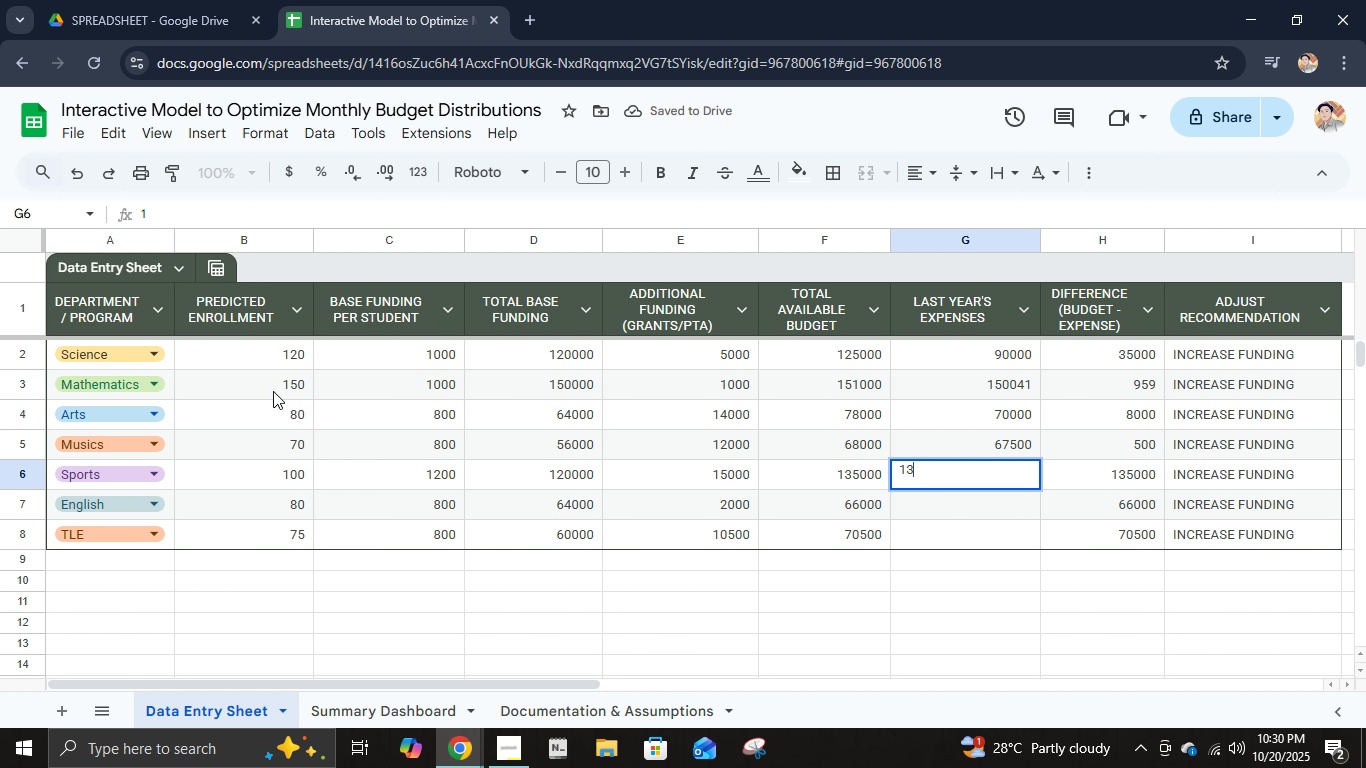 
key(Numpad3)
 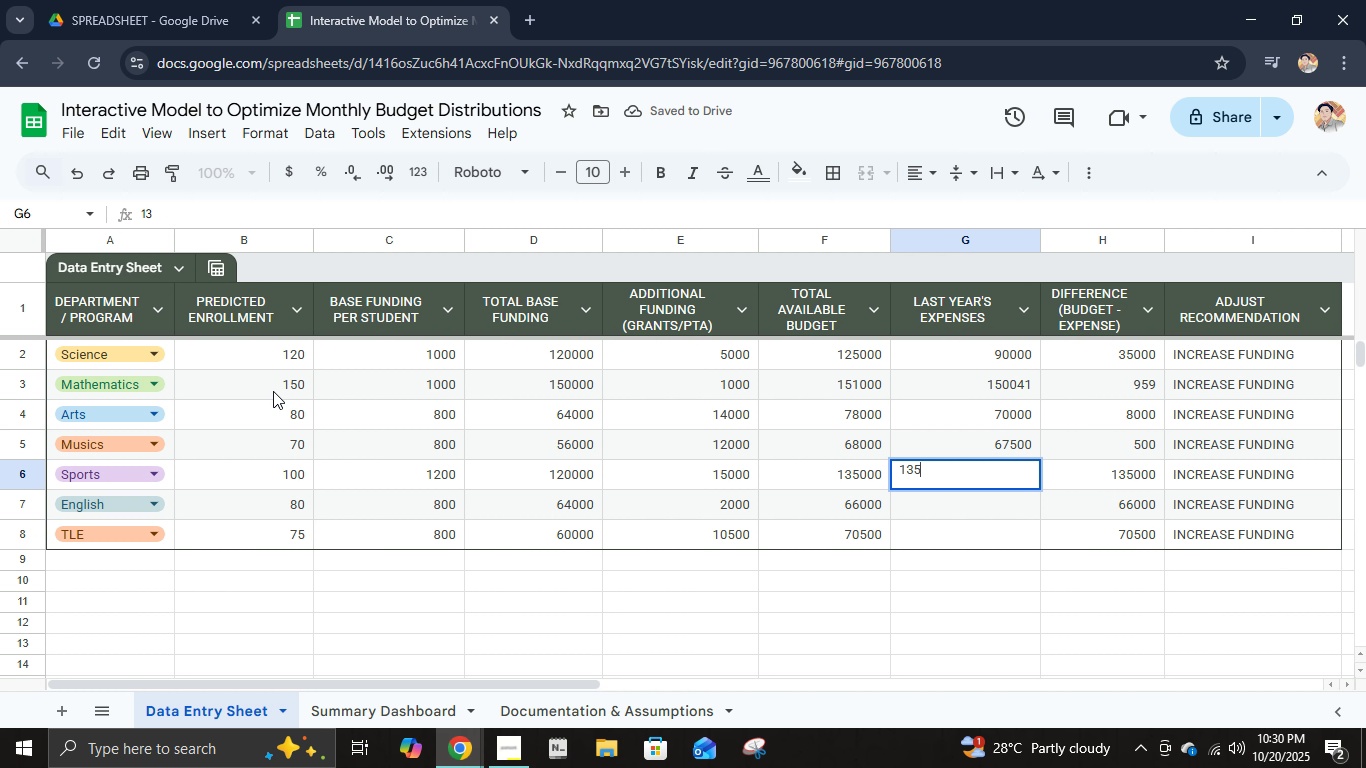 
key(Numpad5)
 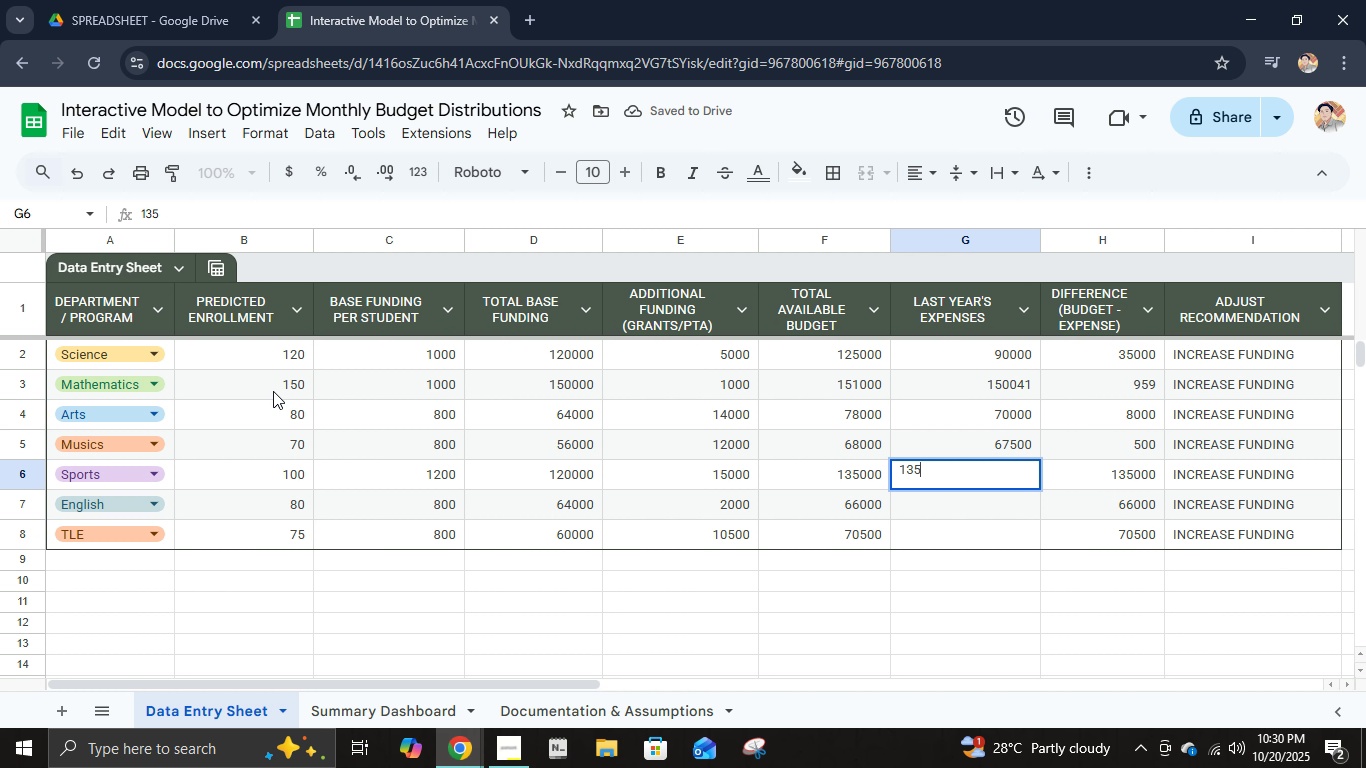 
key(Numpad5)
 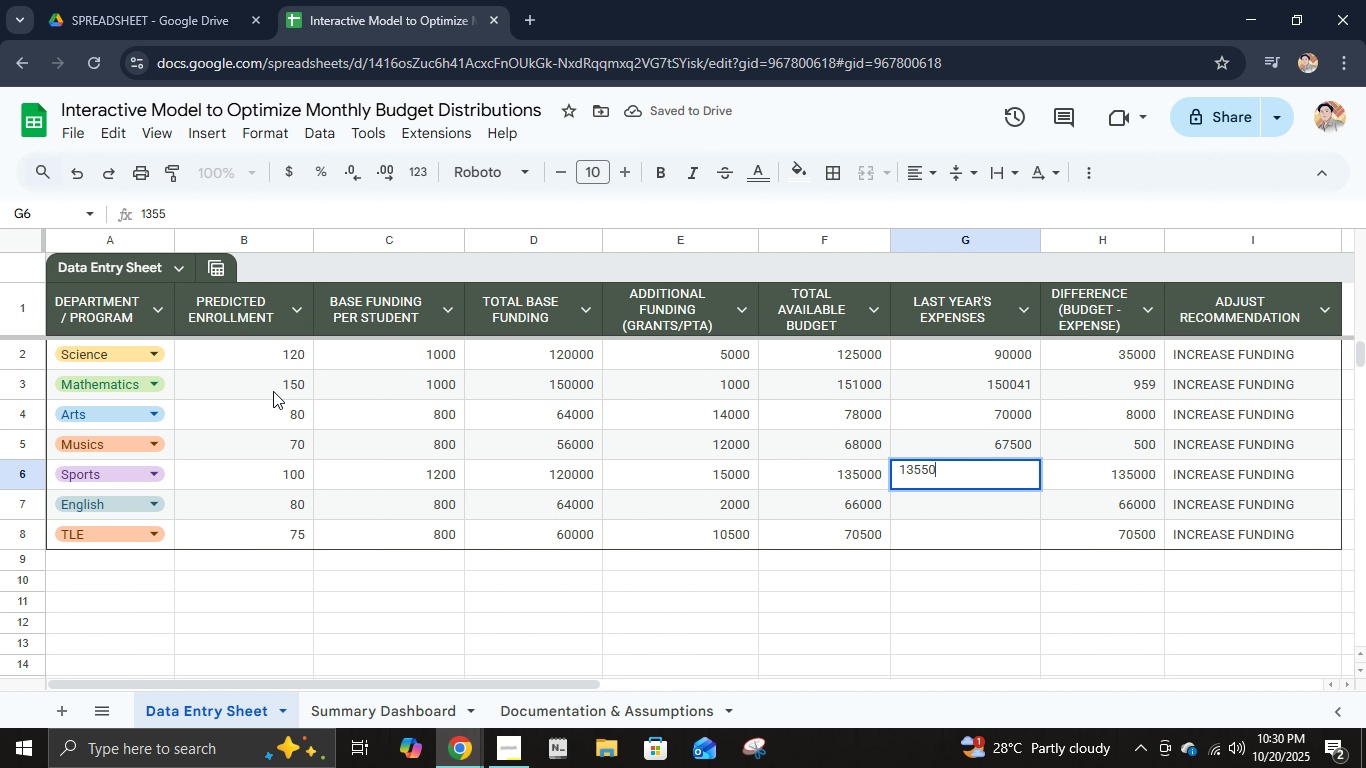 
key(Numpad0)
 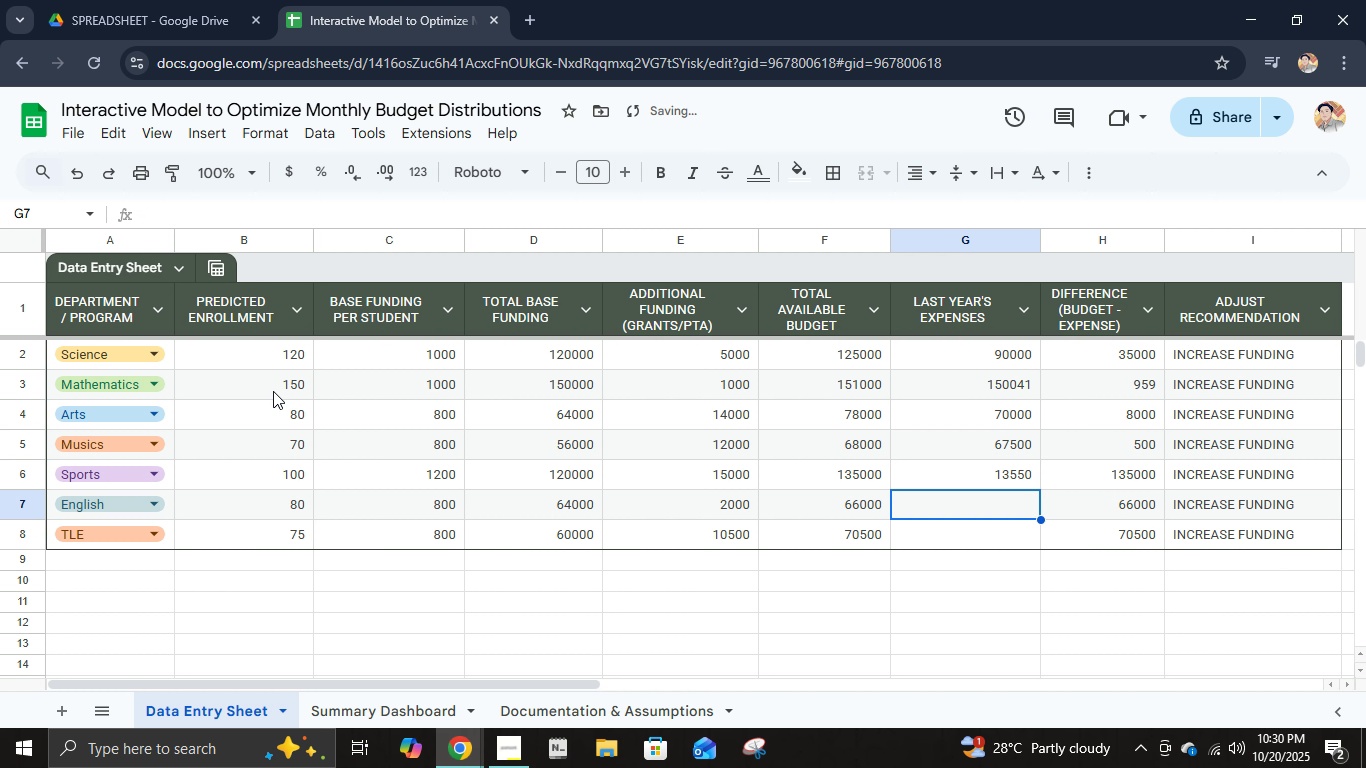 
key(NumpadEnter)
 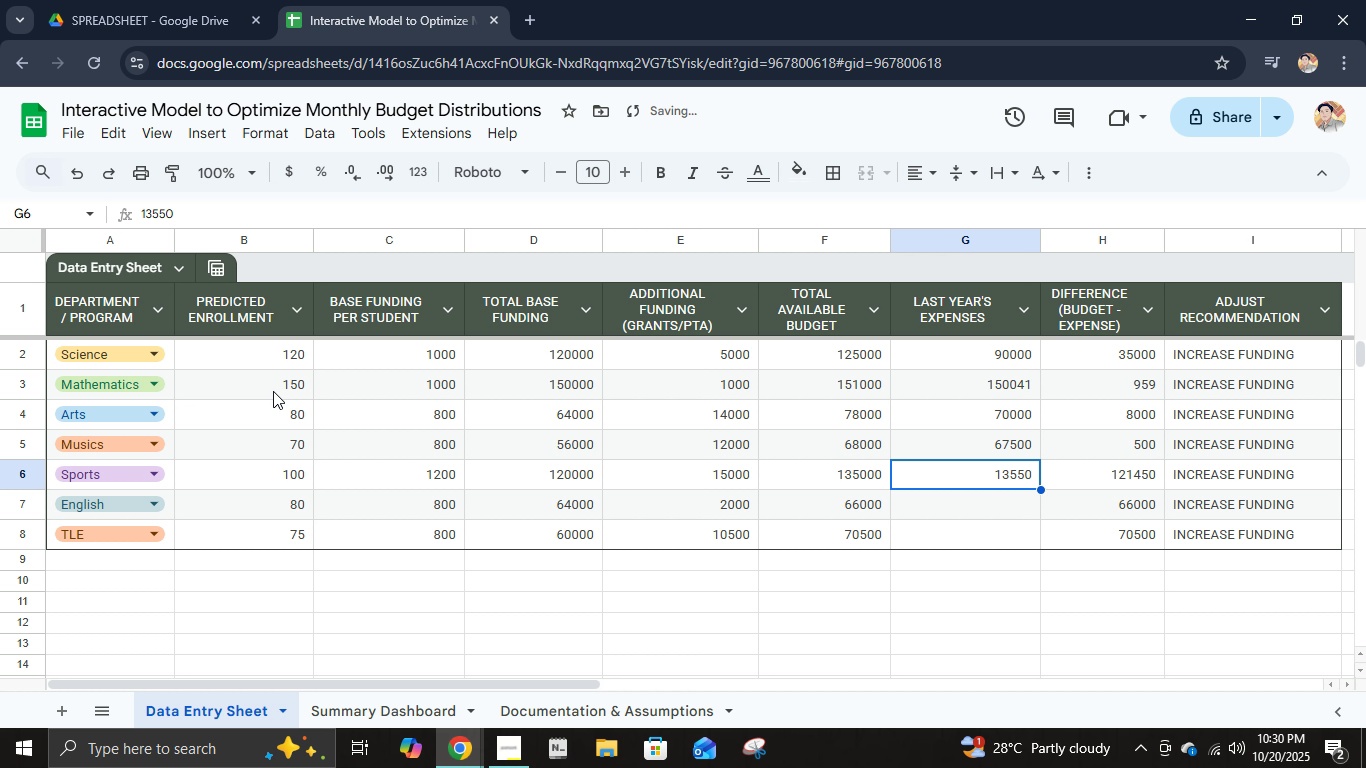 
key(ArrowUp)
 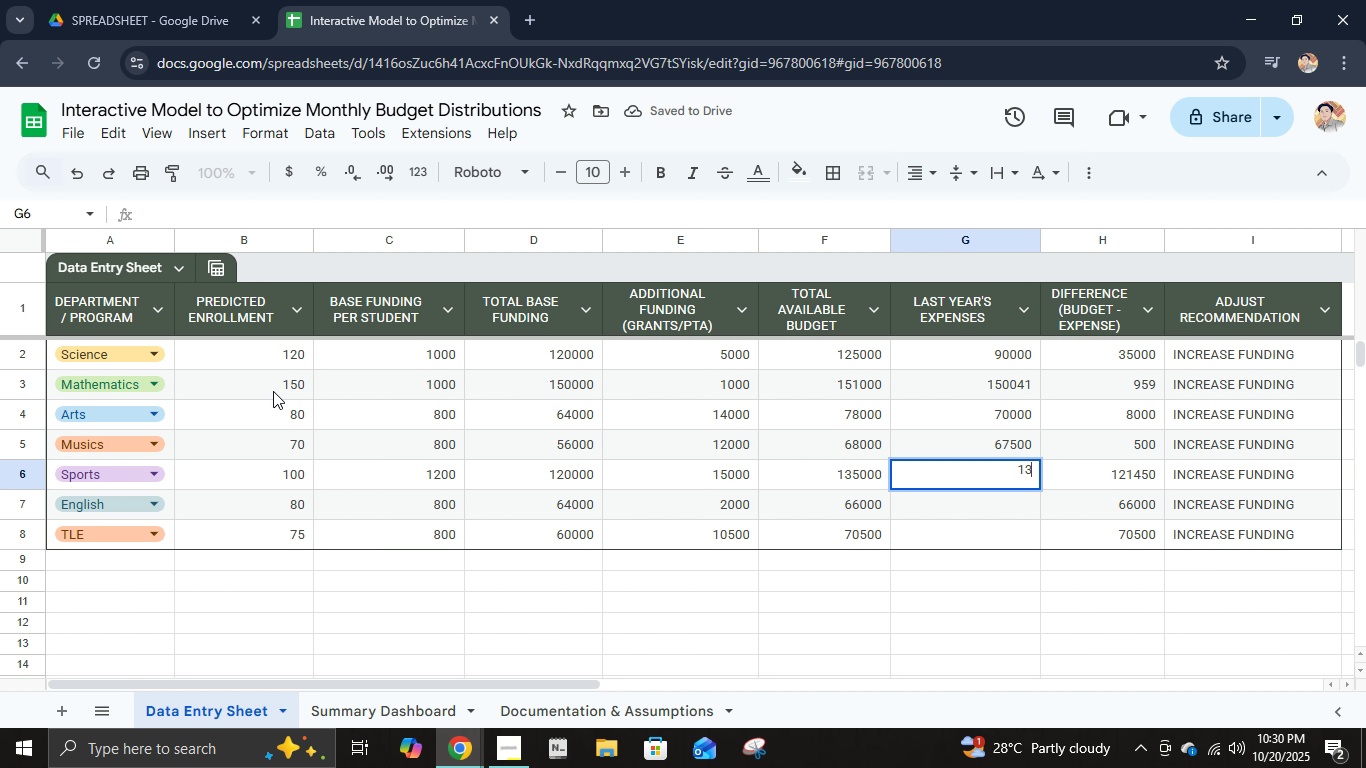 
key(Numpad1)
 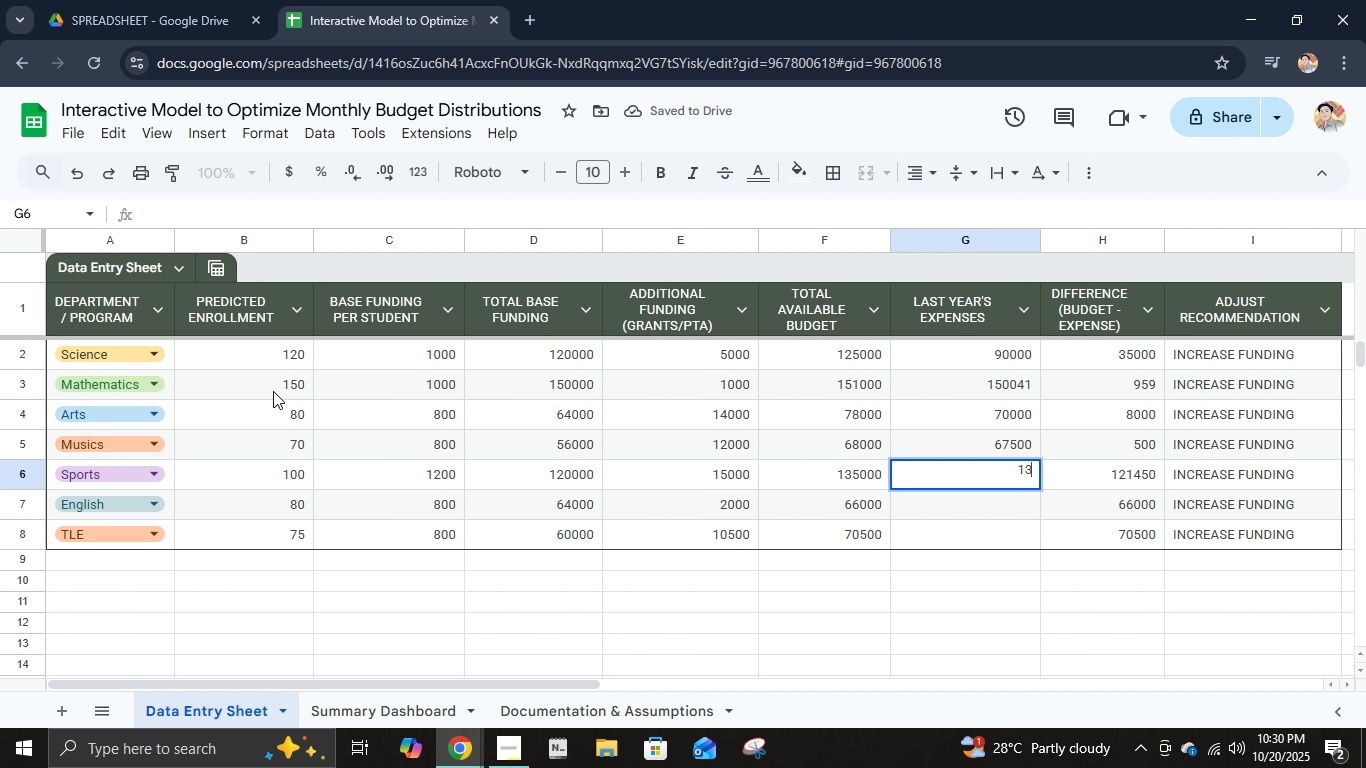 
key(Numpad3)
 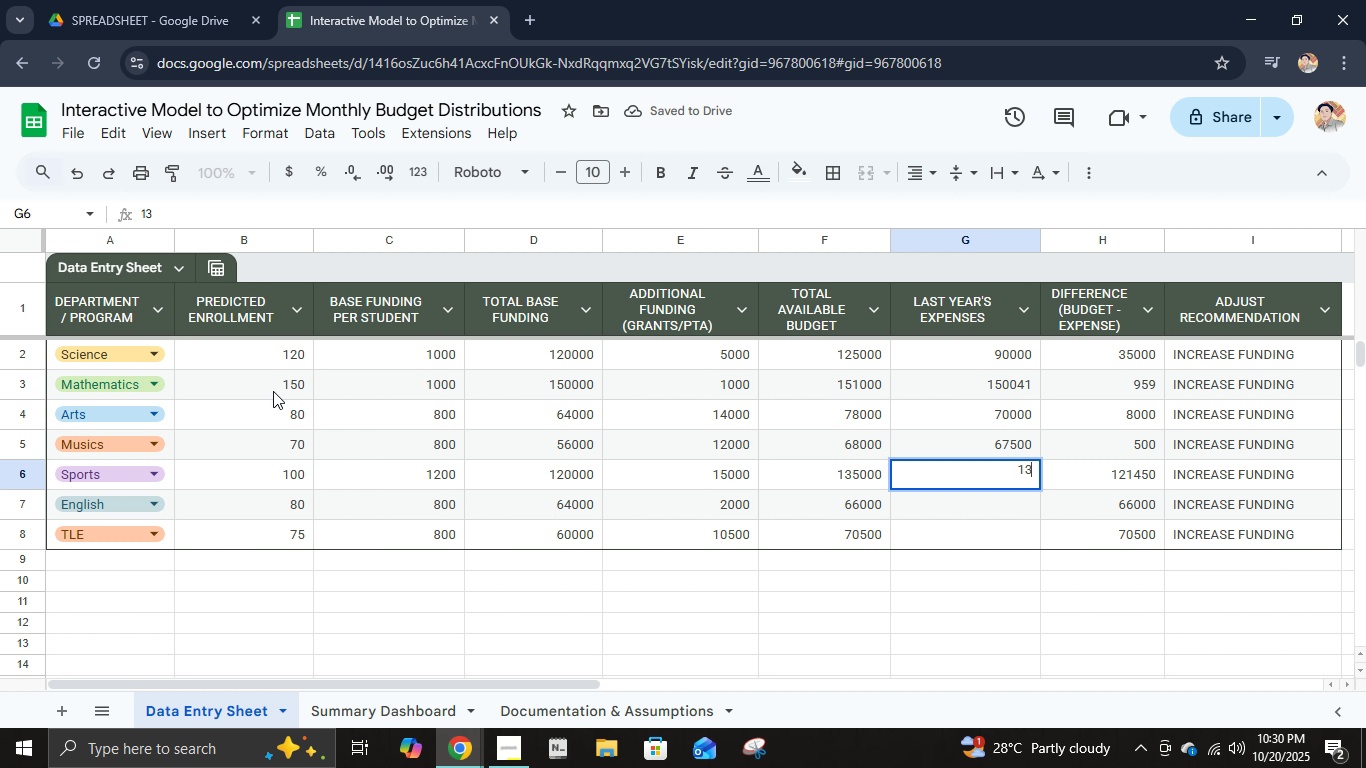 
key(Numpad5)
 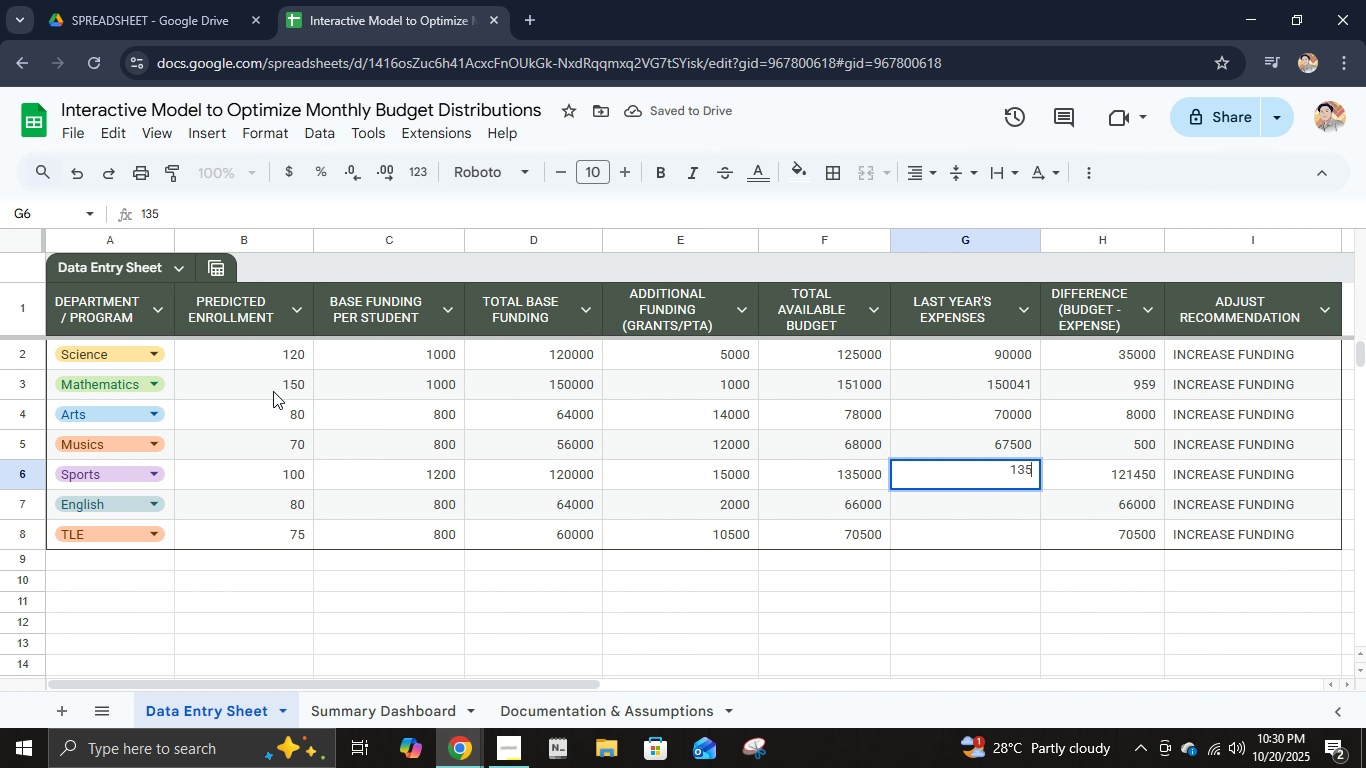 
key(Numpad5)
 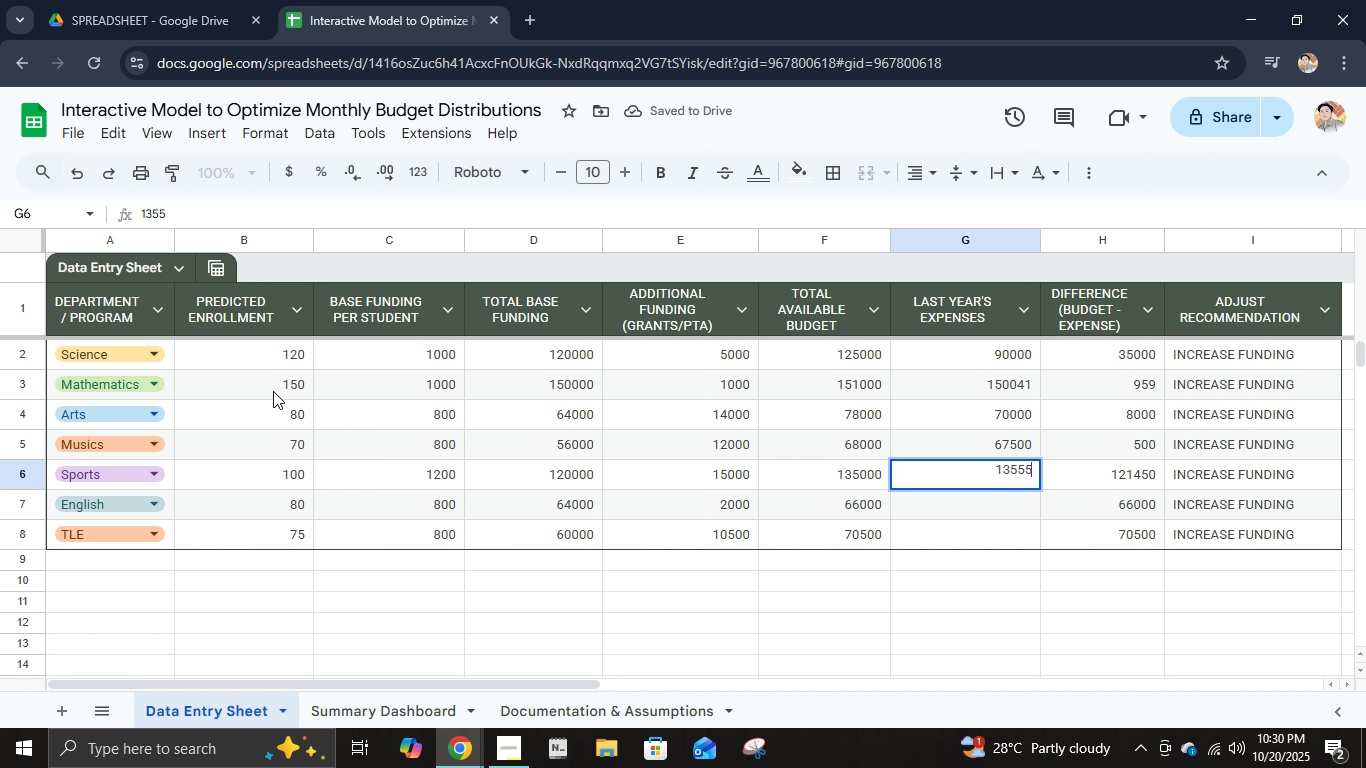 
key(Numpad5)
 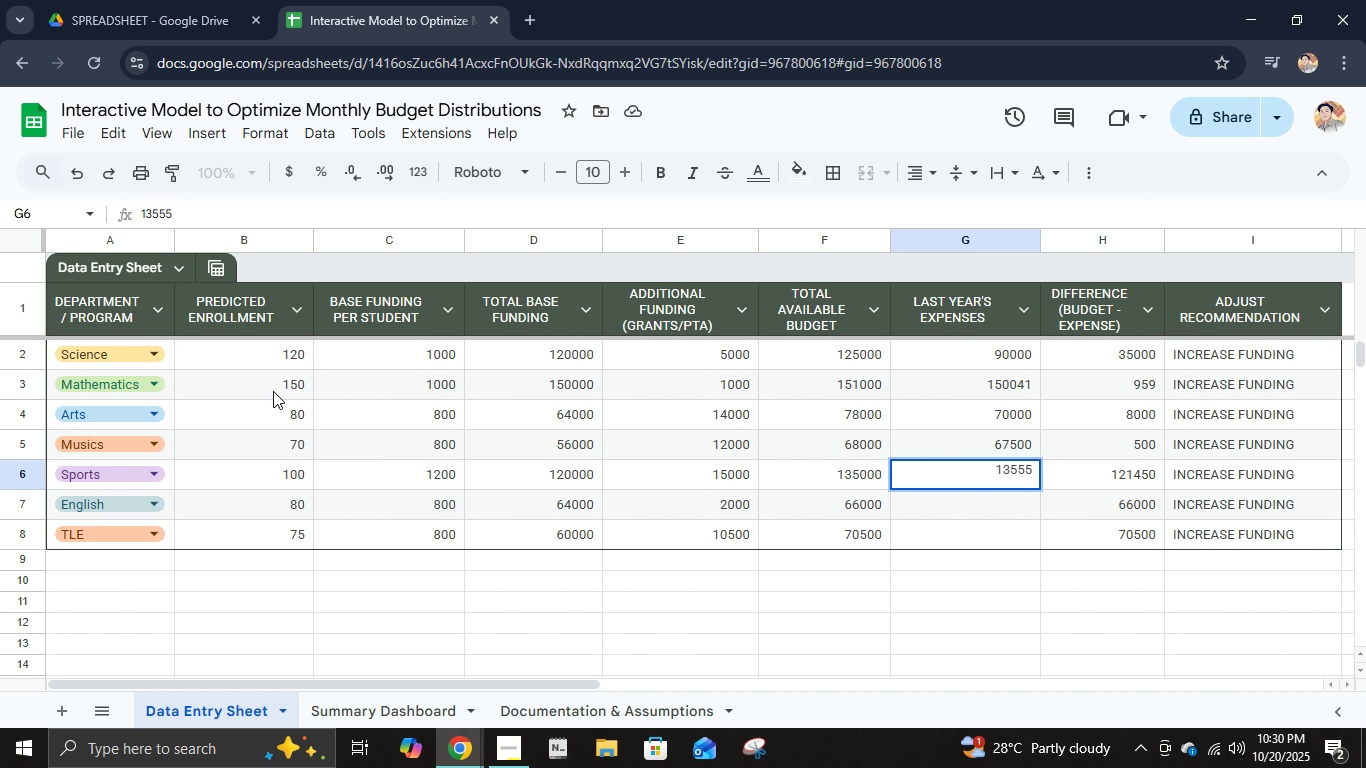 
key(Numpad5)
 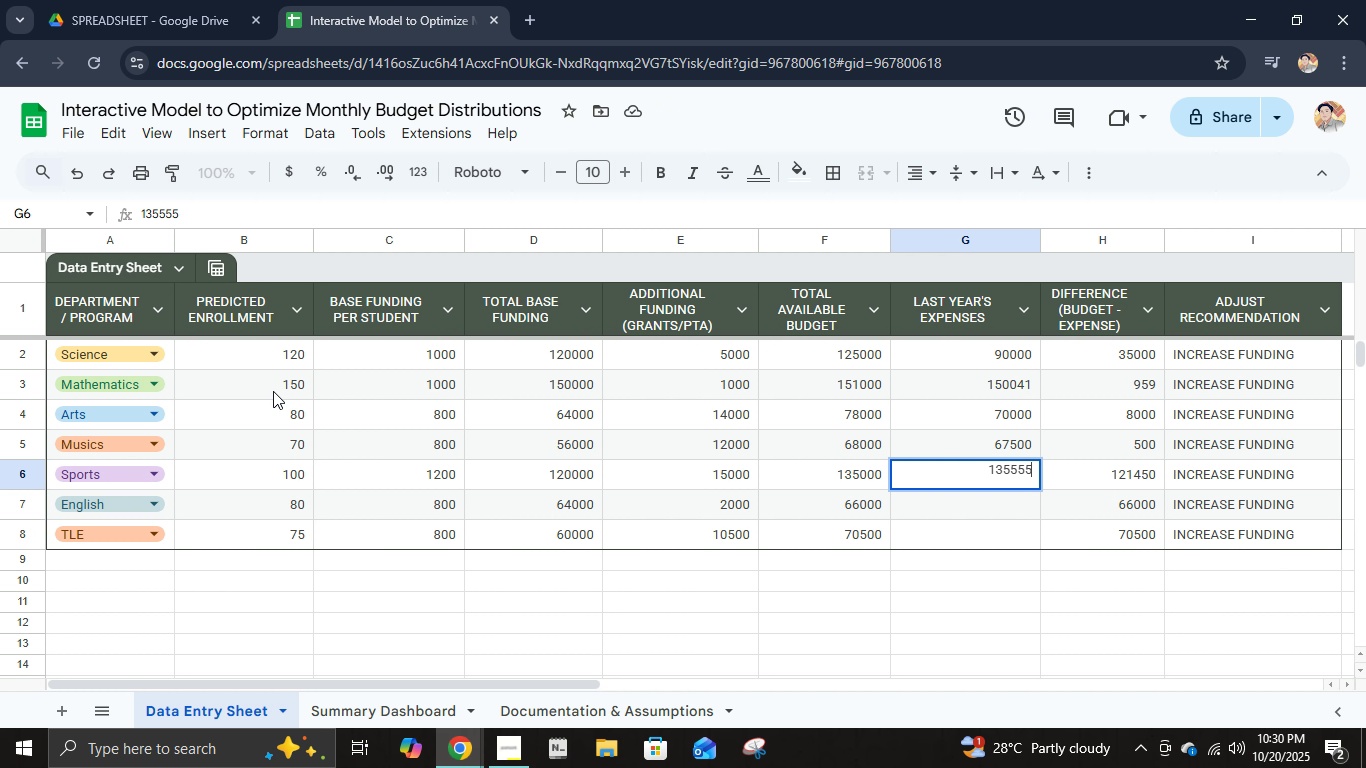 
key(NumpadEnter)
 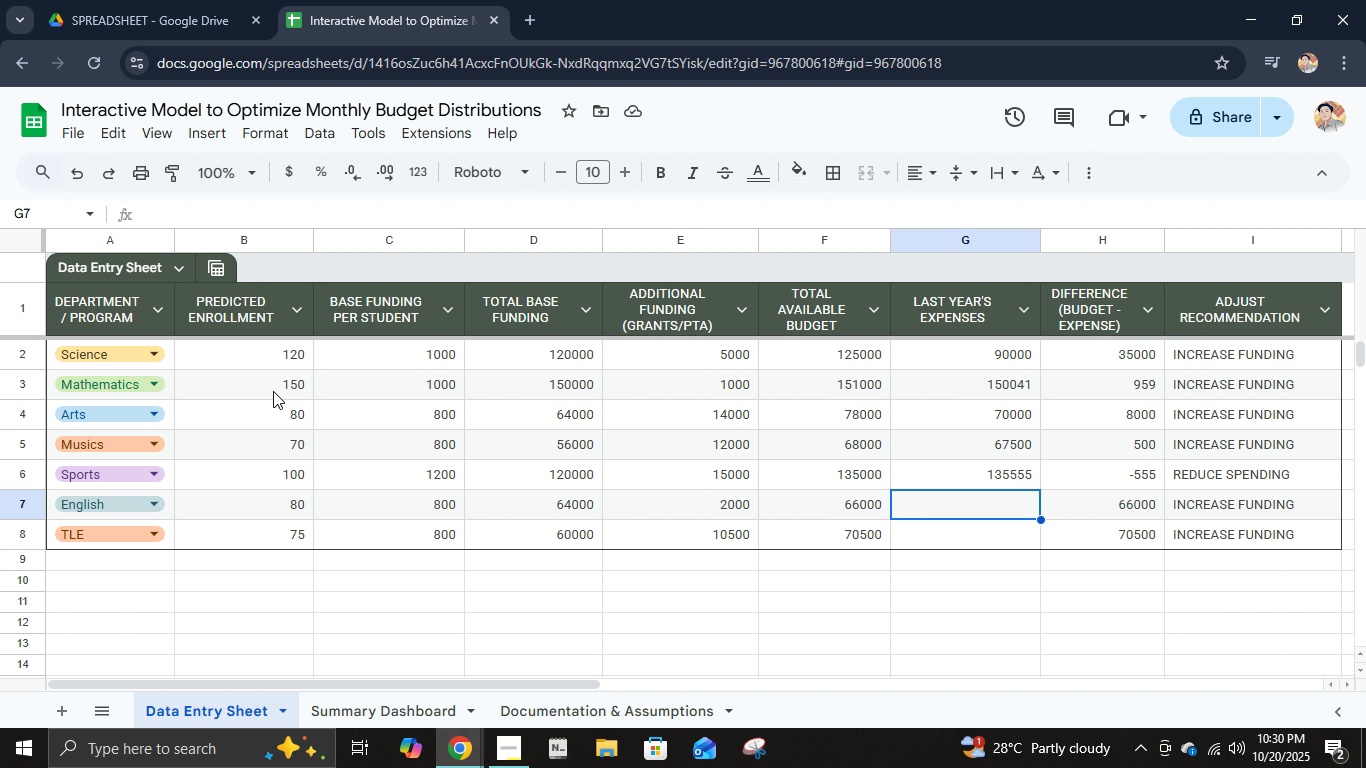 
wait(7.08)
 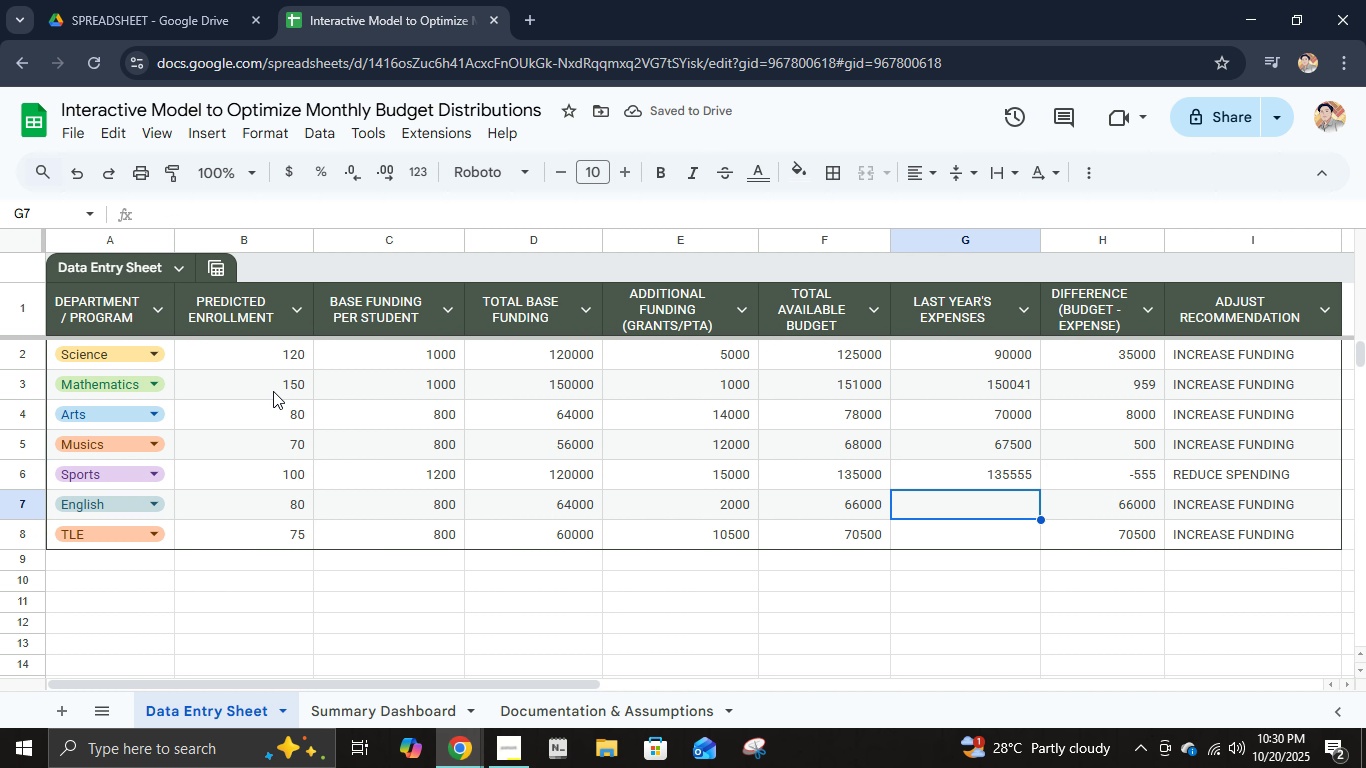 
key(Numpad6)
 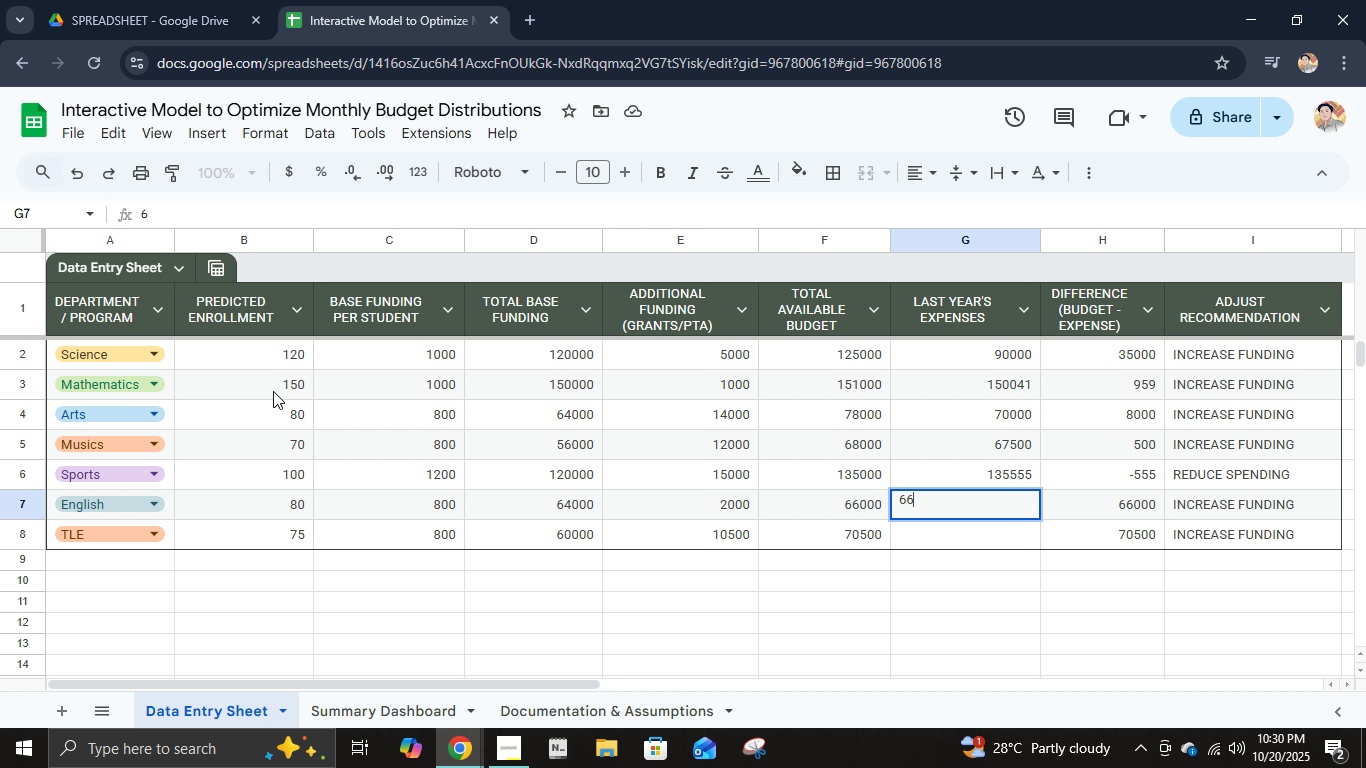 
key(Numpad6)
 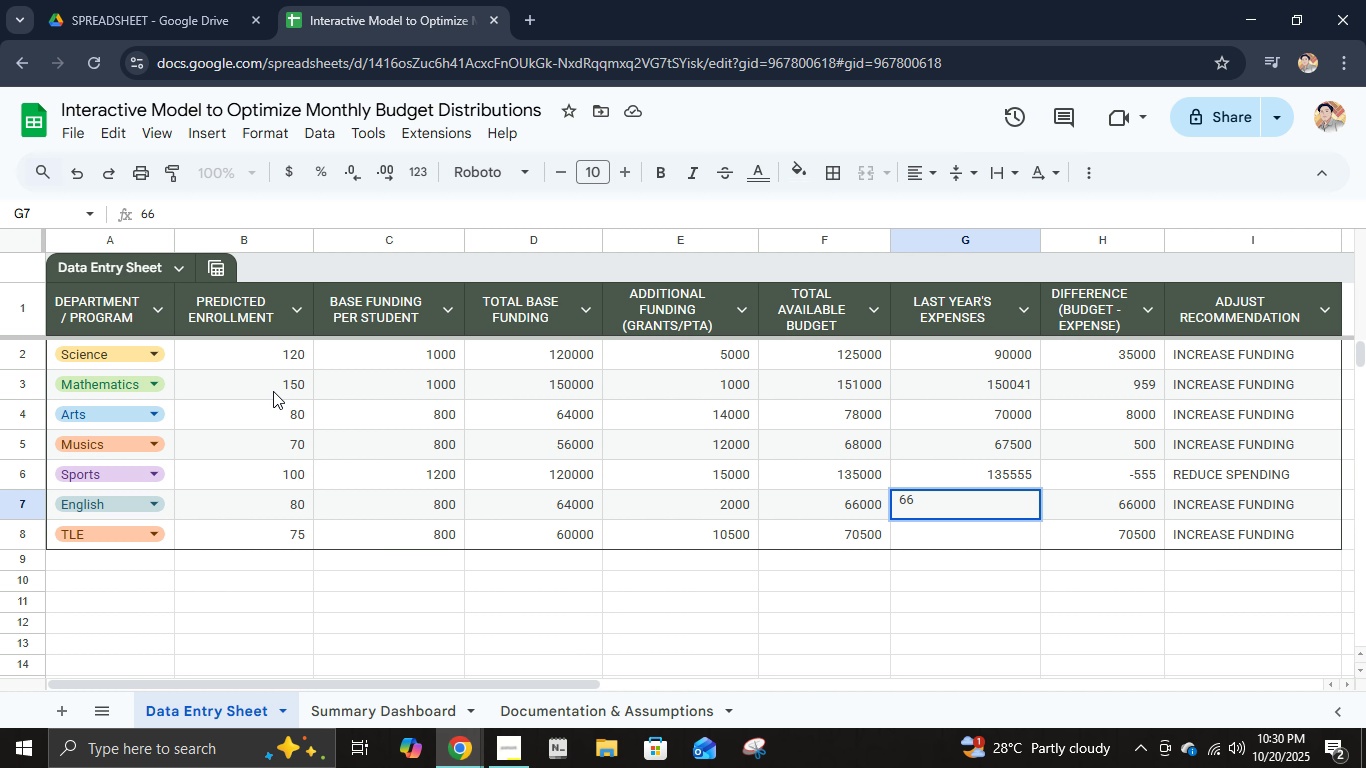 
key(Numpad0)
 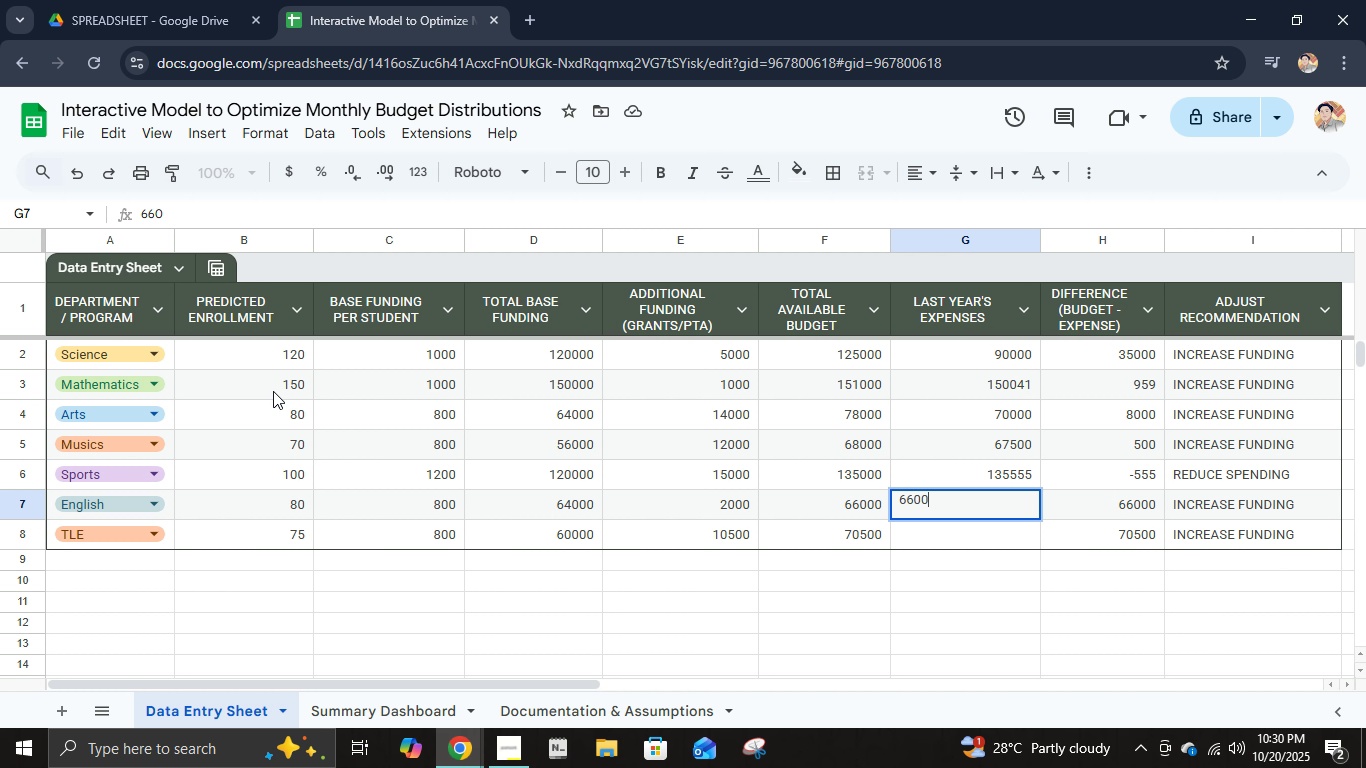 
key(Numpad0)
 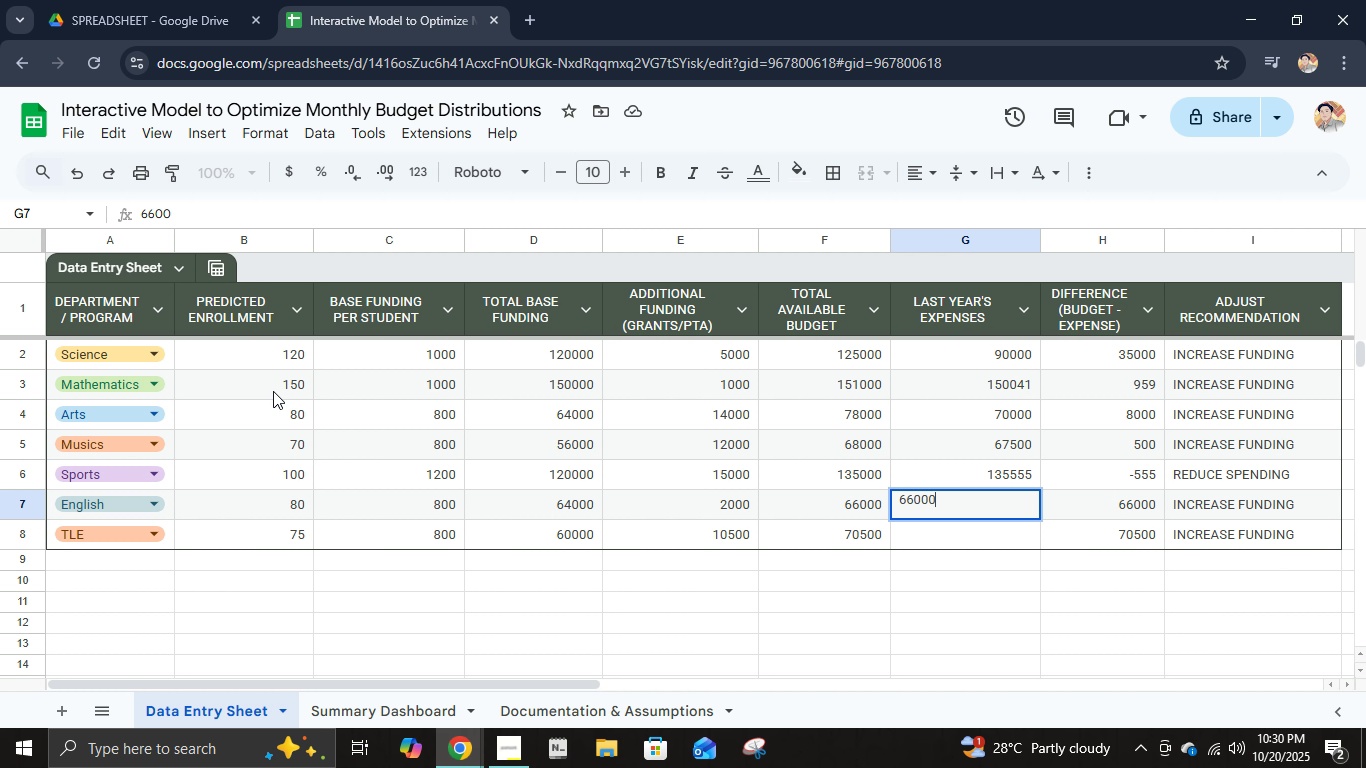 
key(Numpad0)
 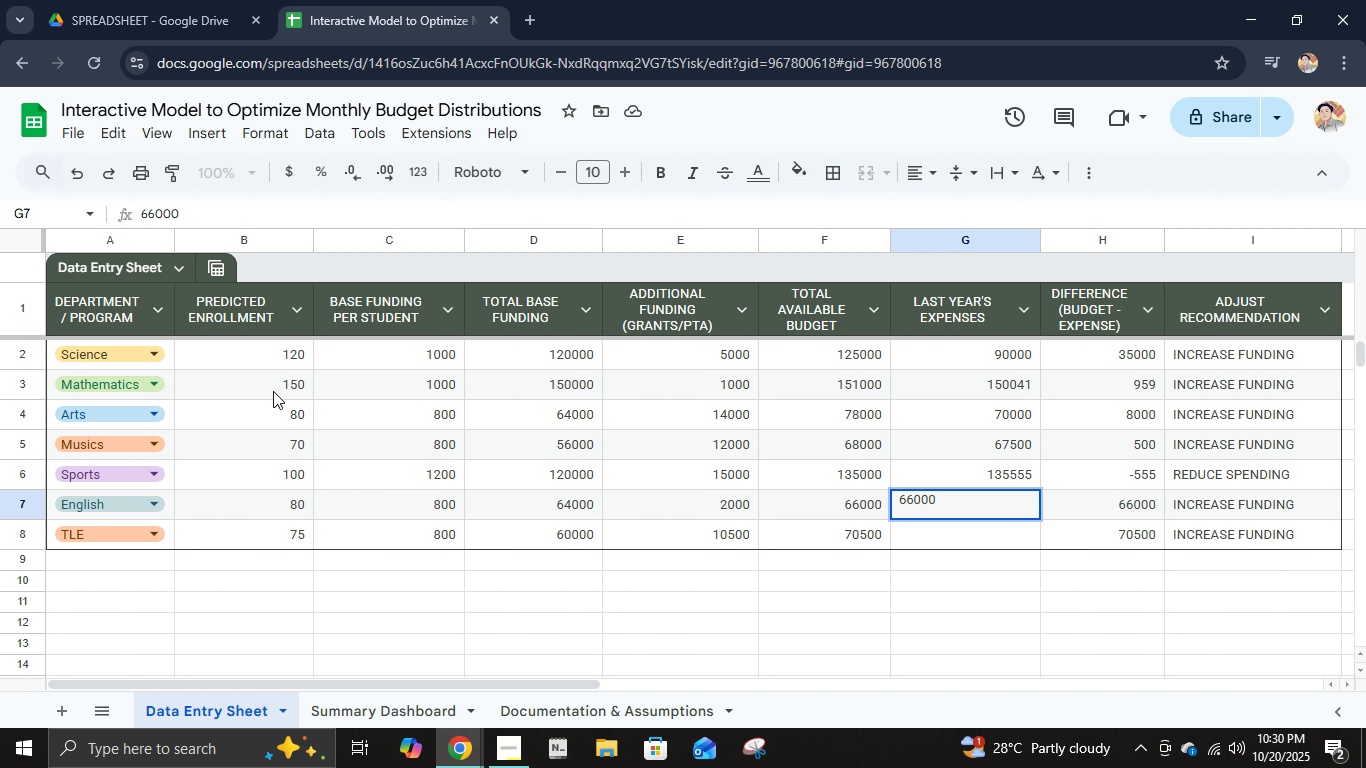 
wait(11.55)
 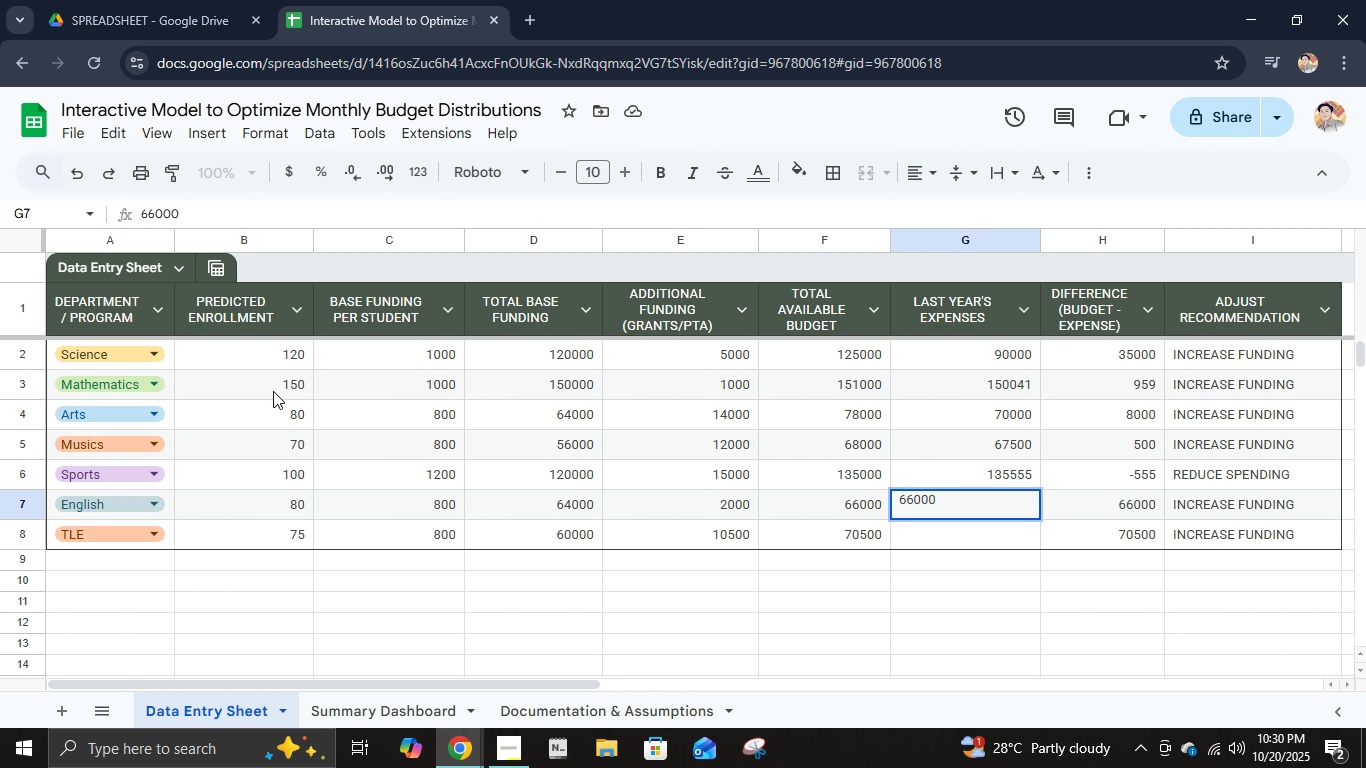 
key(NumpadEnter)
 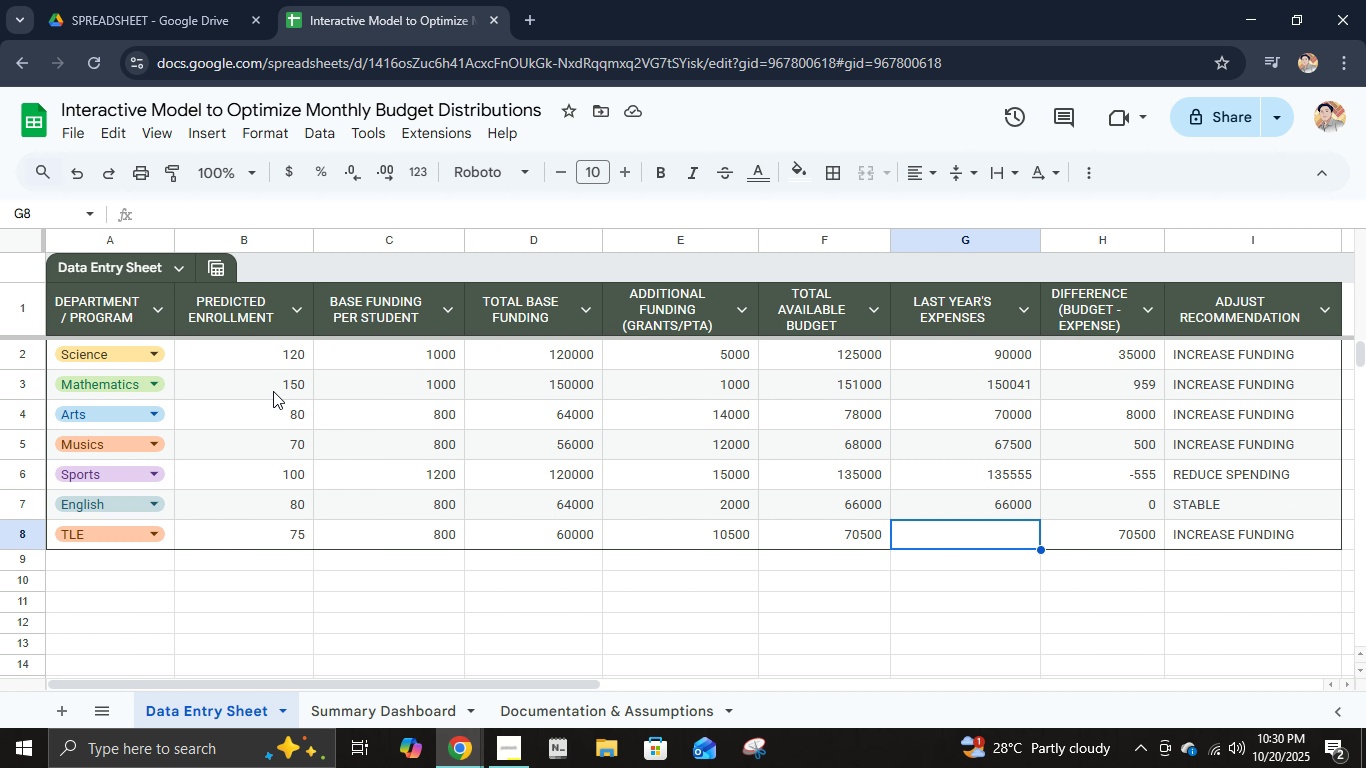 
wait(7.12)
 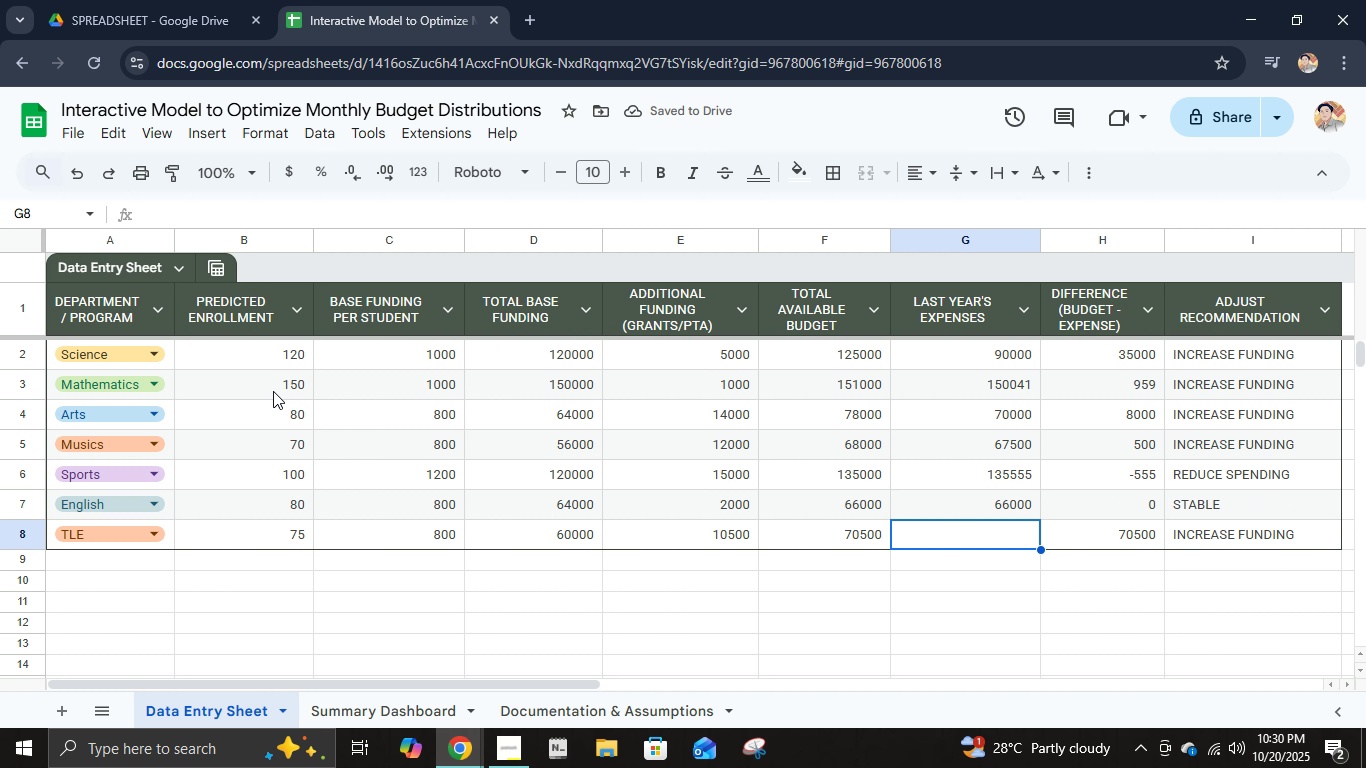 
key(Numpad7)
 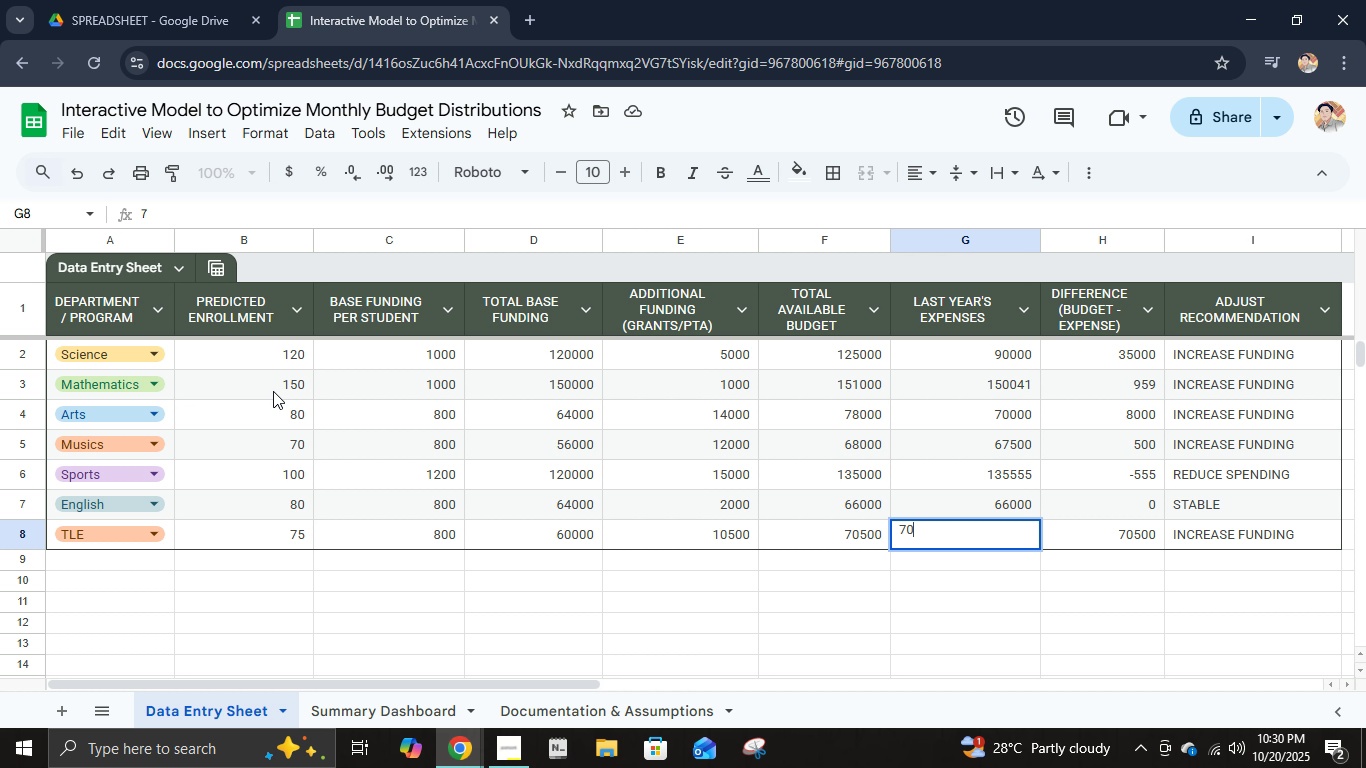 
key(Numpad0)
 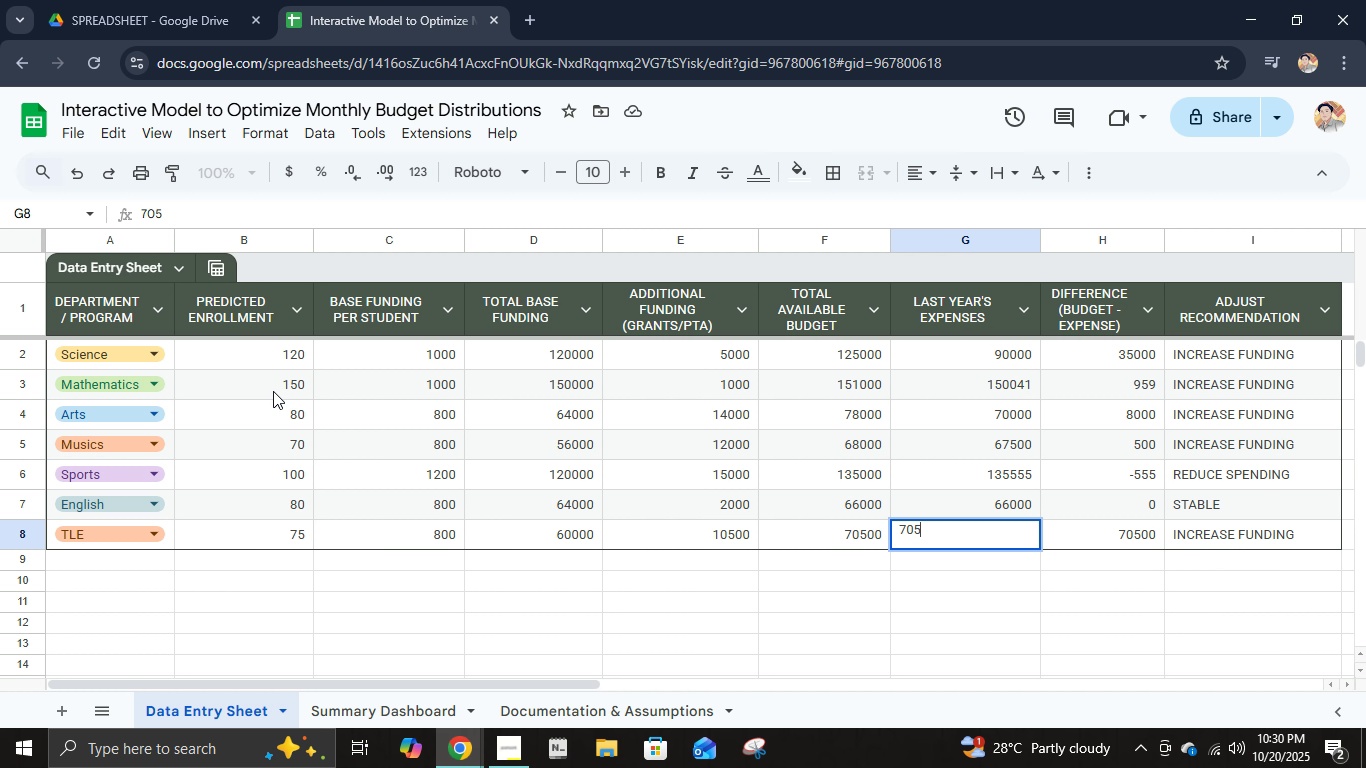 
key(Numpad5)
 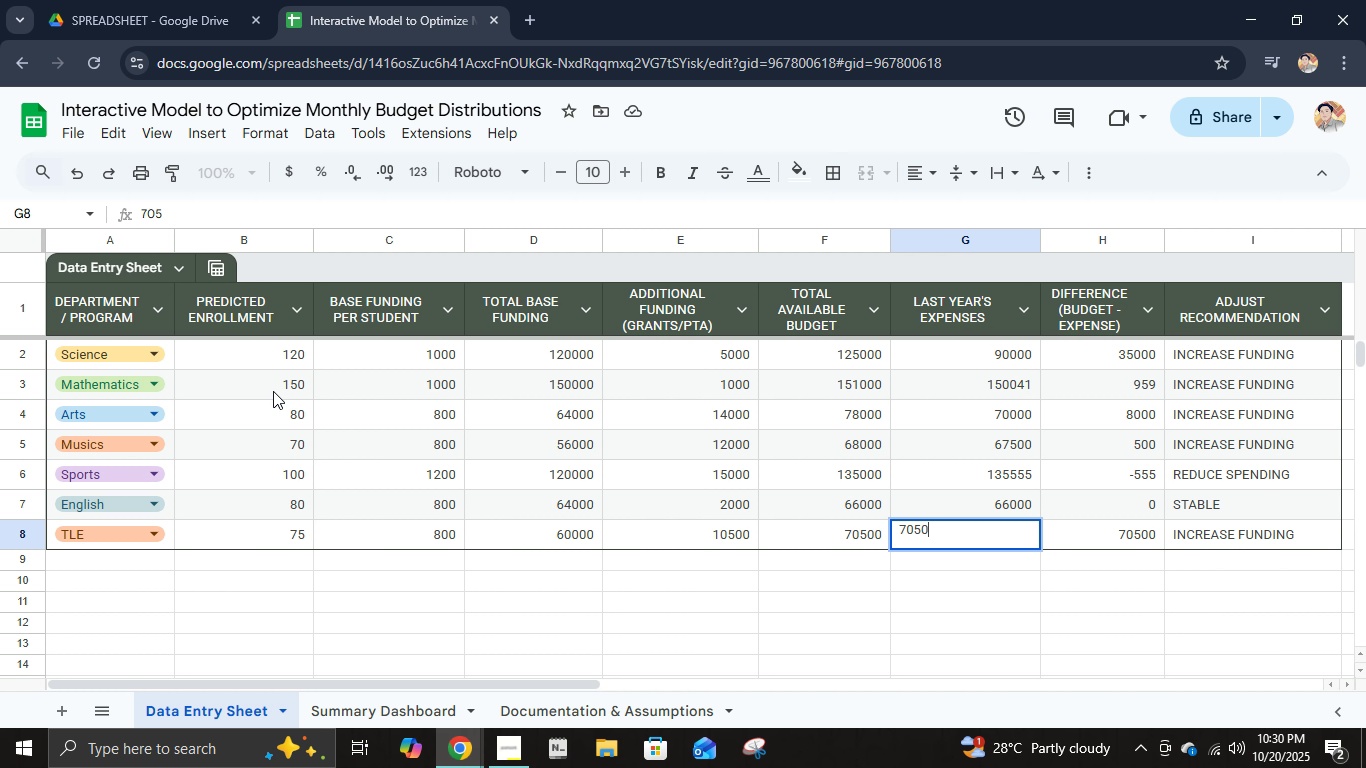 
key(Numpad0)
 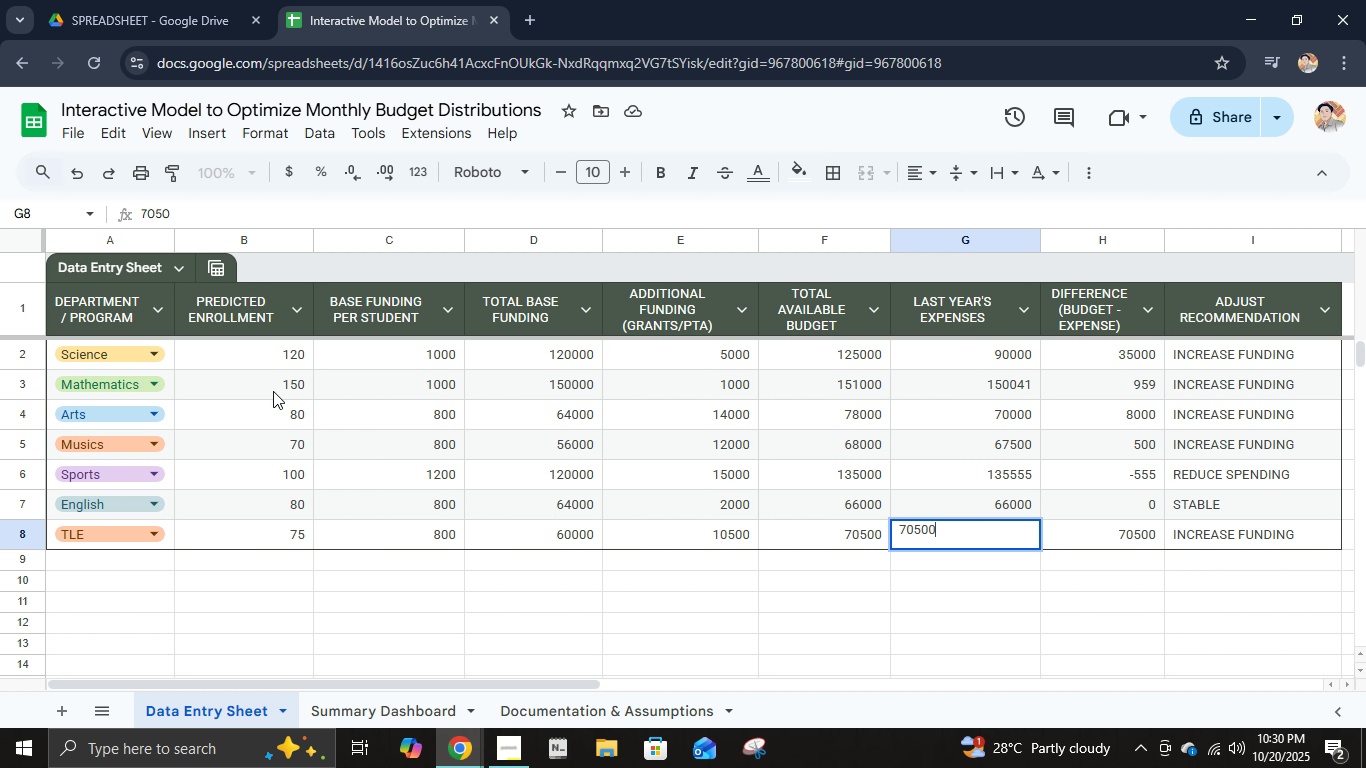 
key(Numpad0)
 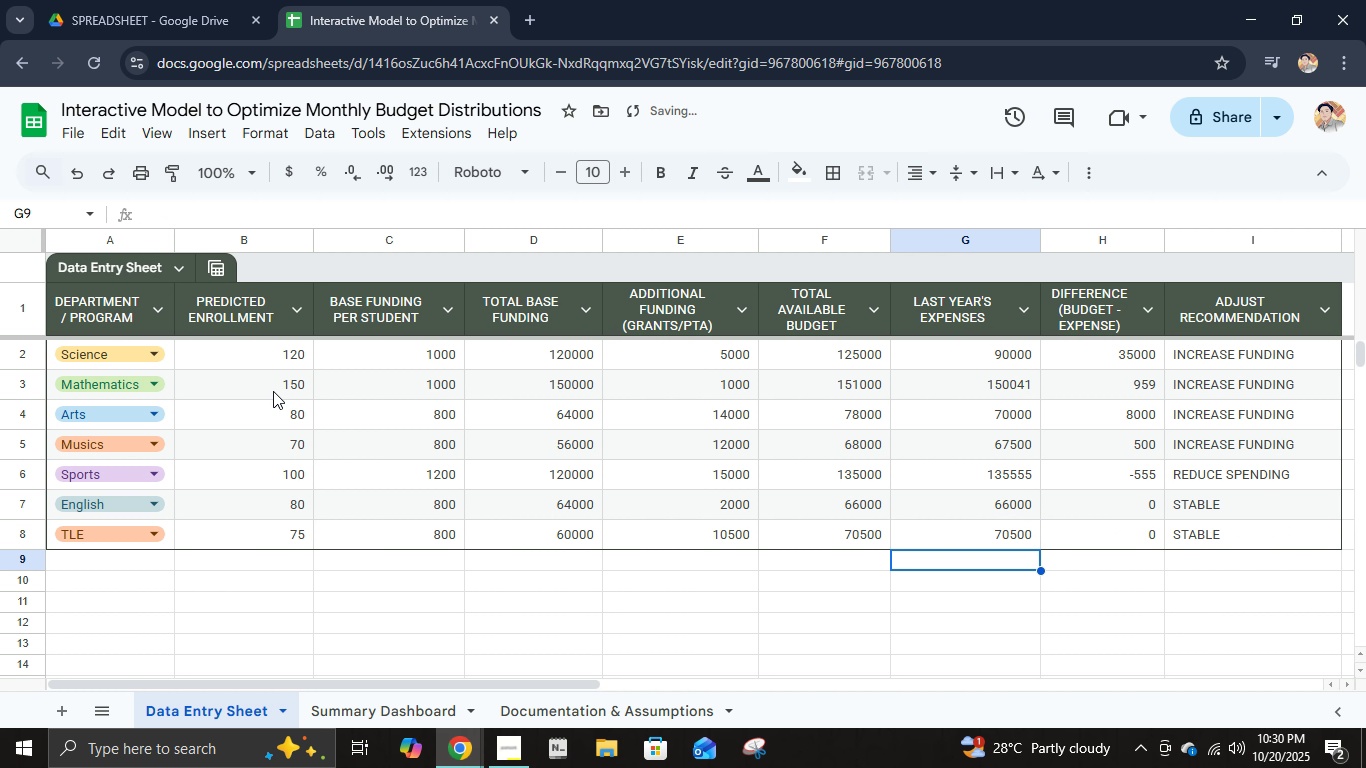 
key(NumpadEnter)
 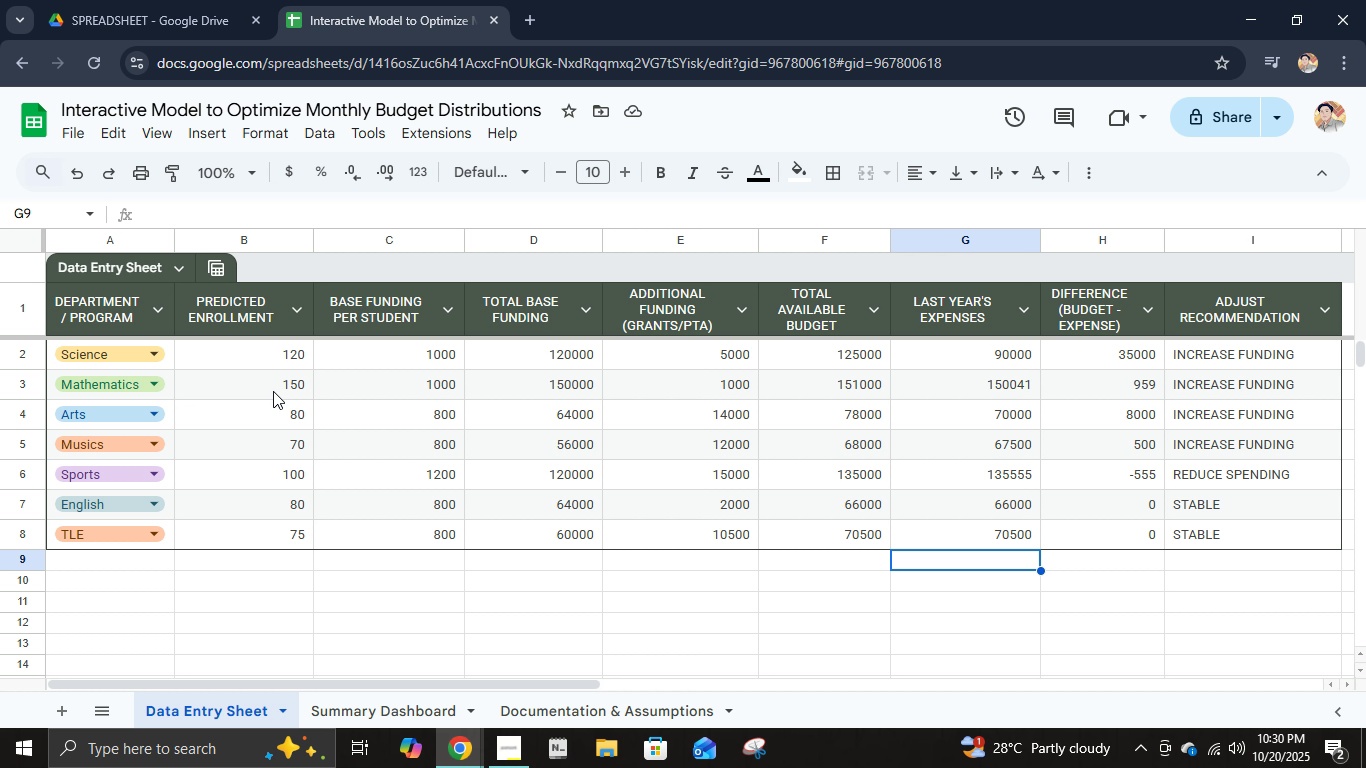 
wait(12.69)
 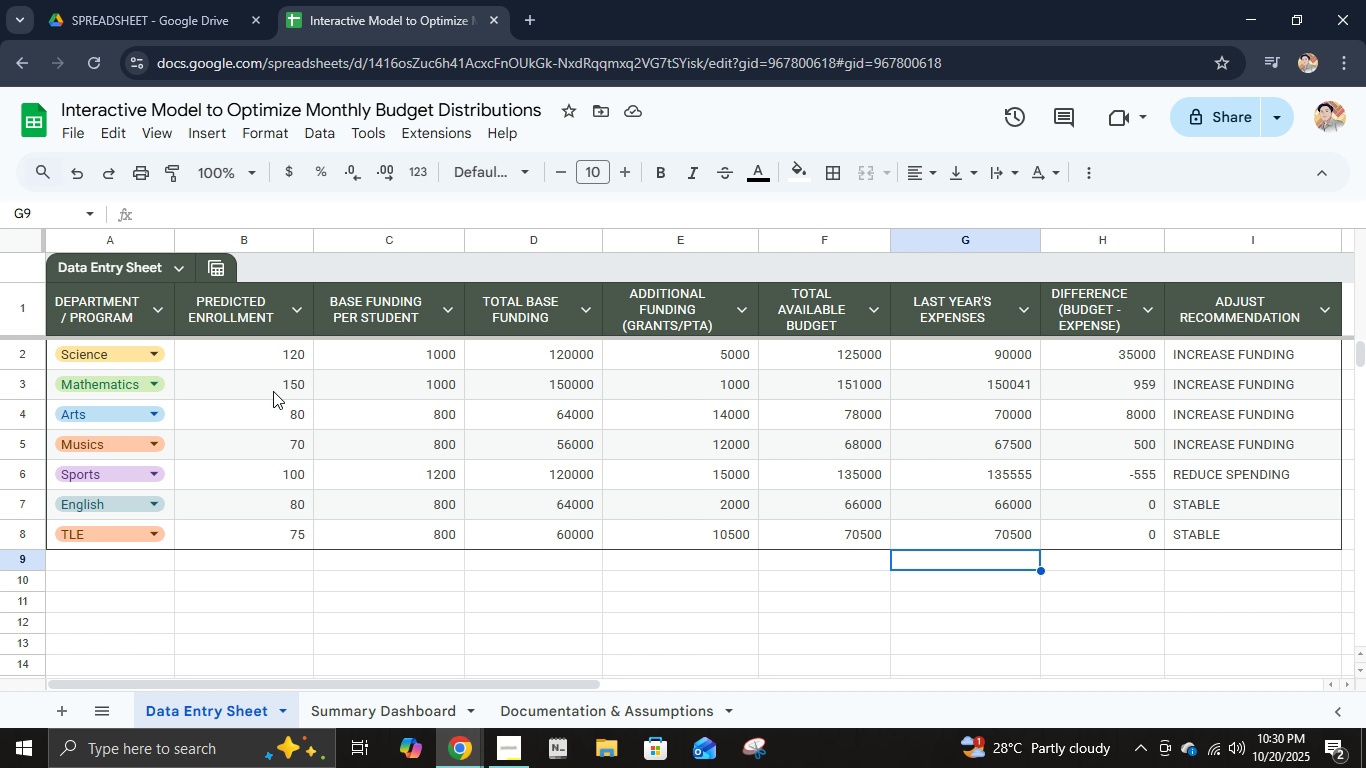 
left_click([341, 718])
 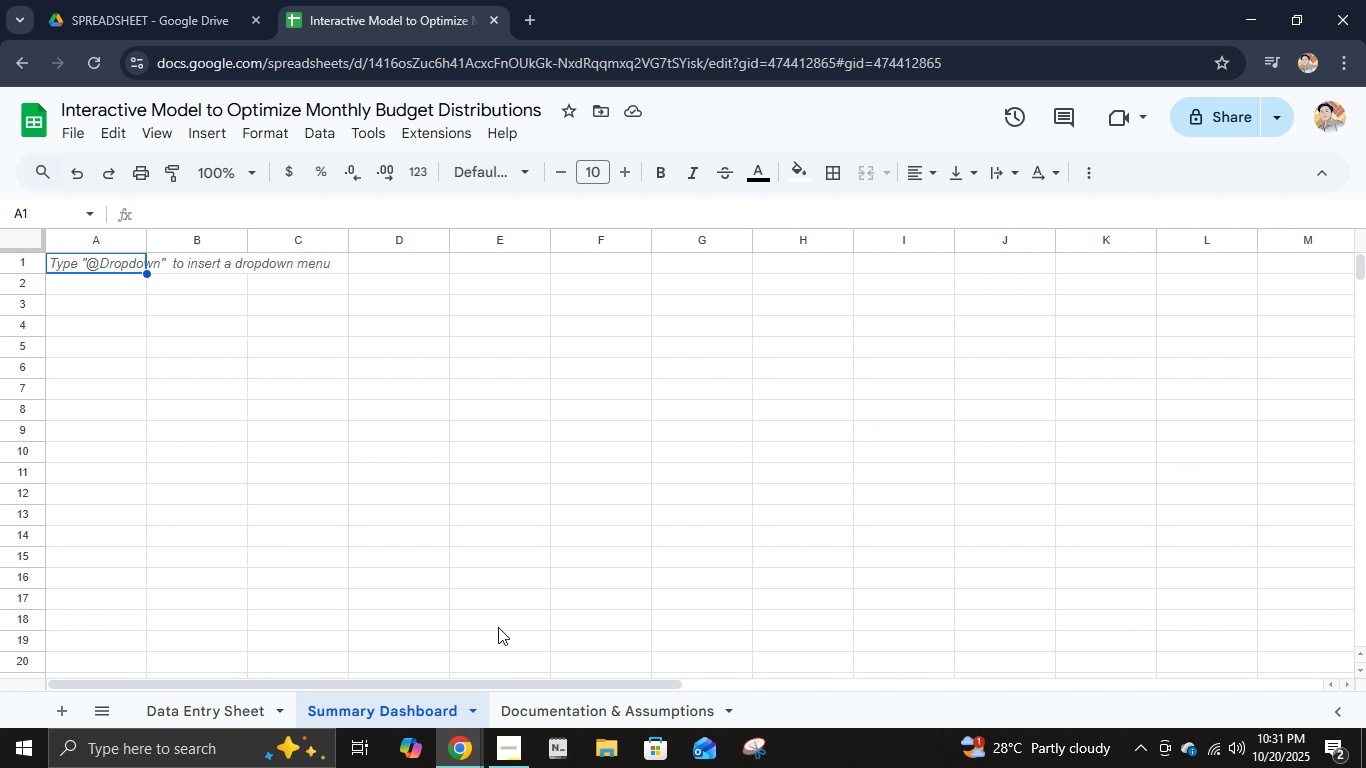 
wait(5.08)
 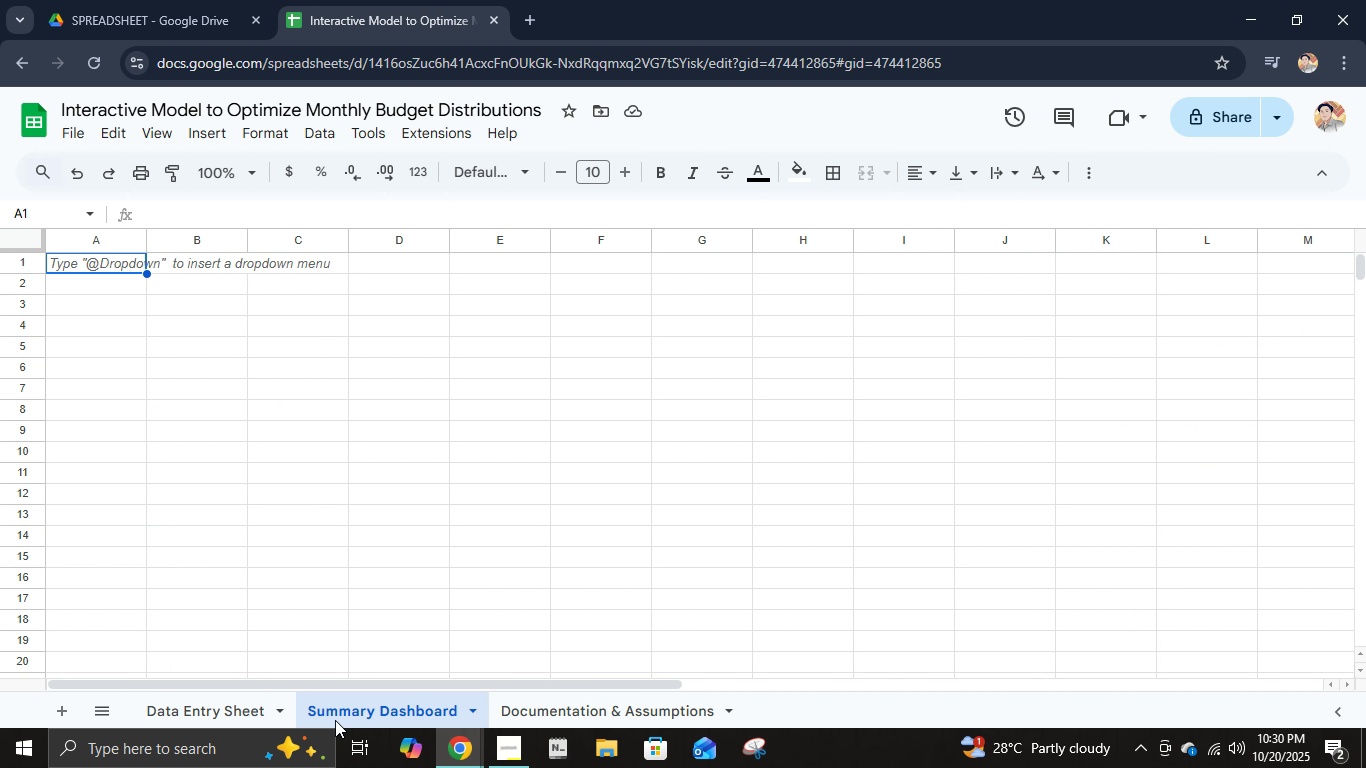 
left_click([242, 708])
 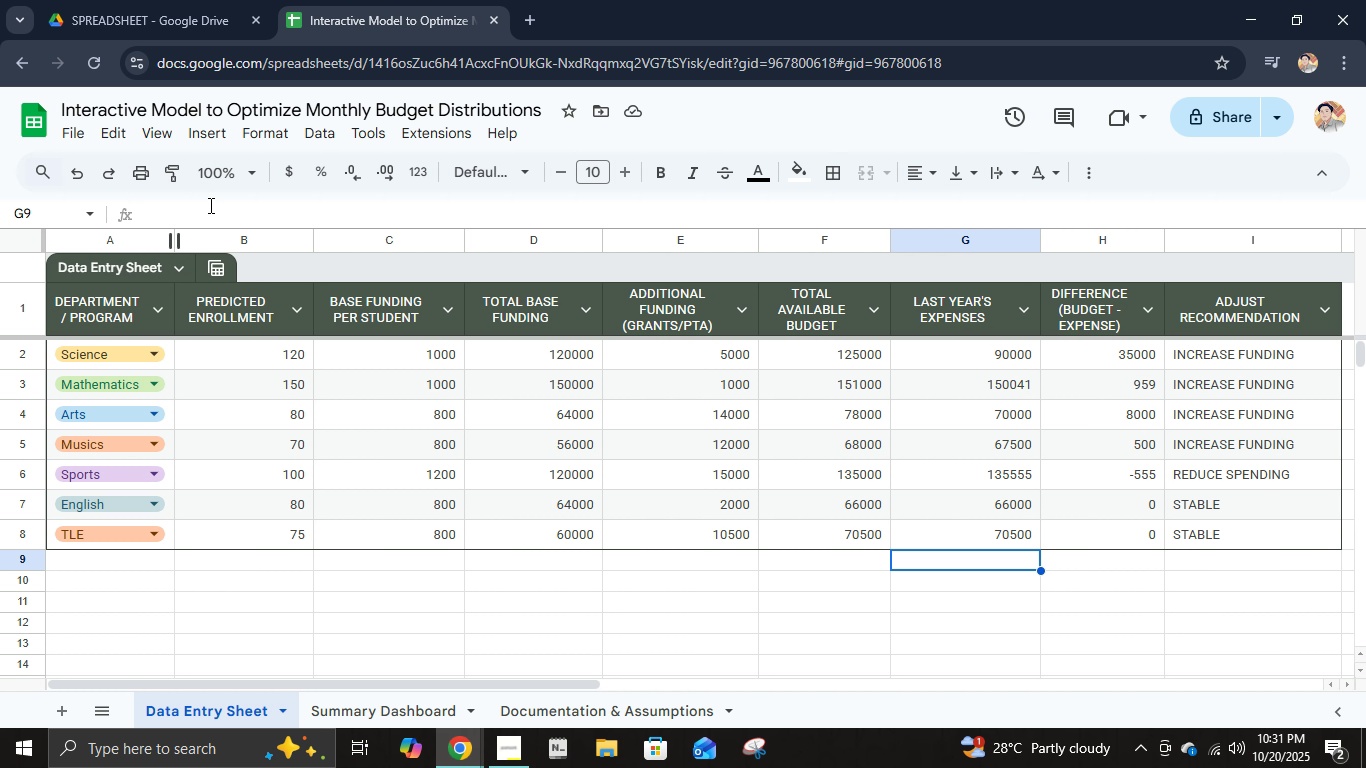 
left_click([271, 140])
 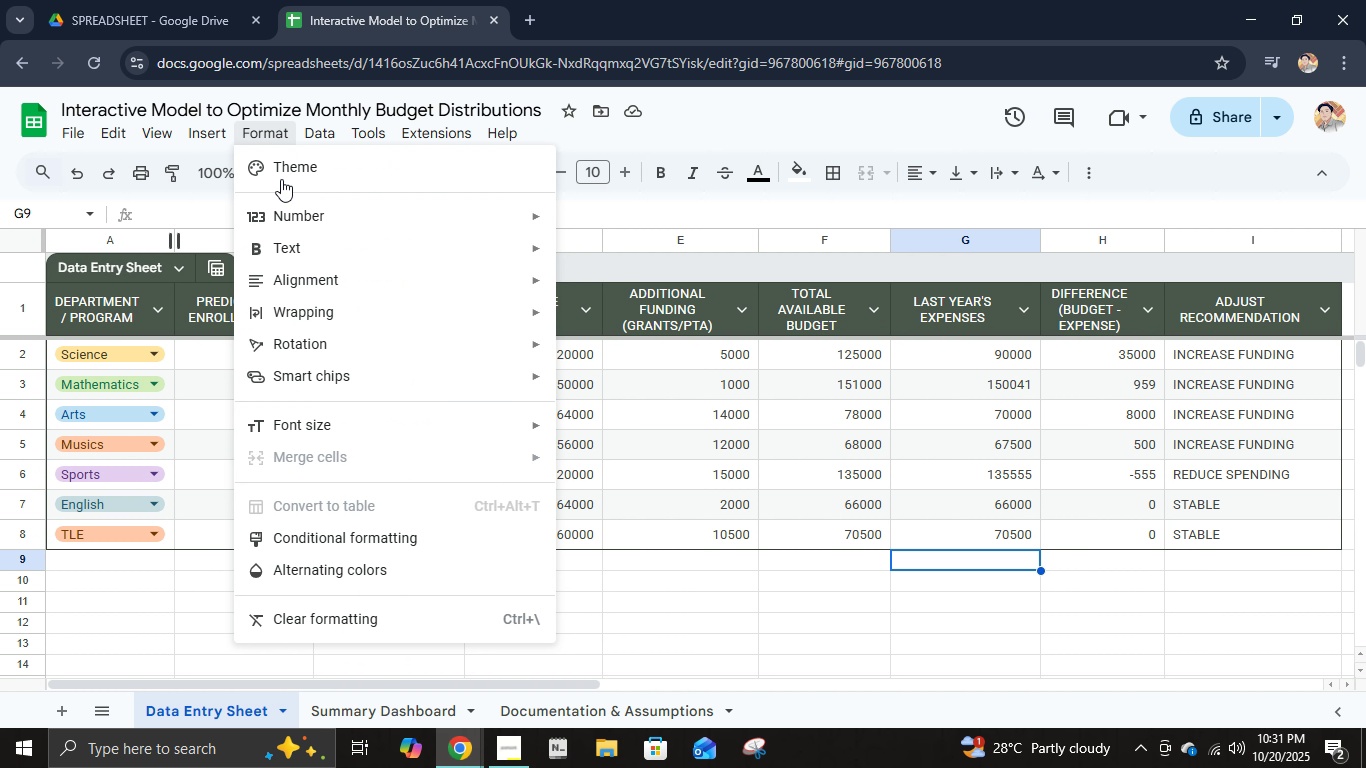 
left_click([335, 530])
 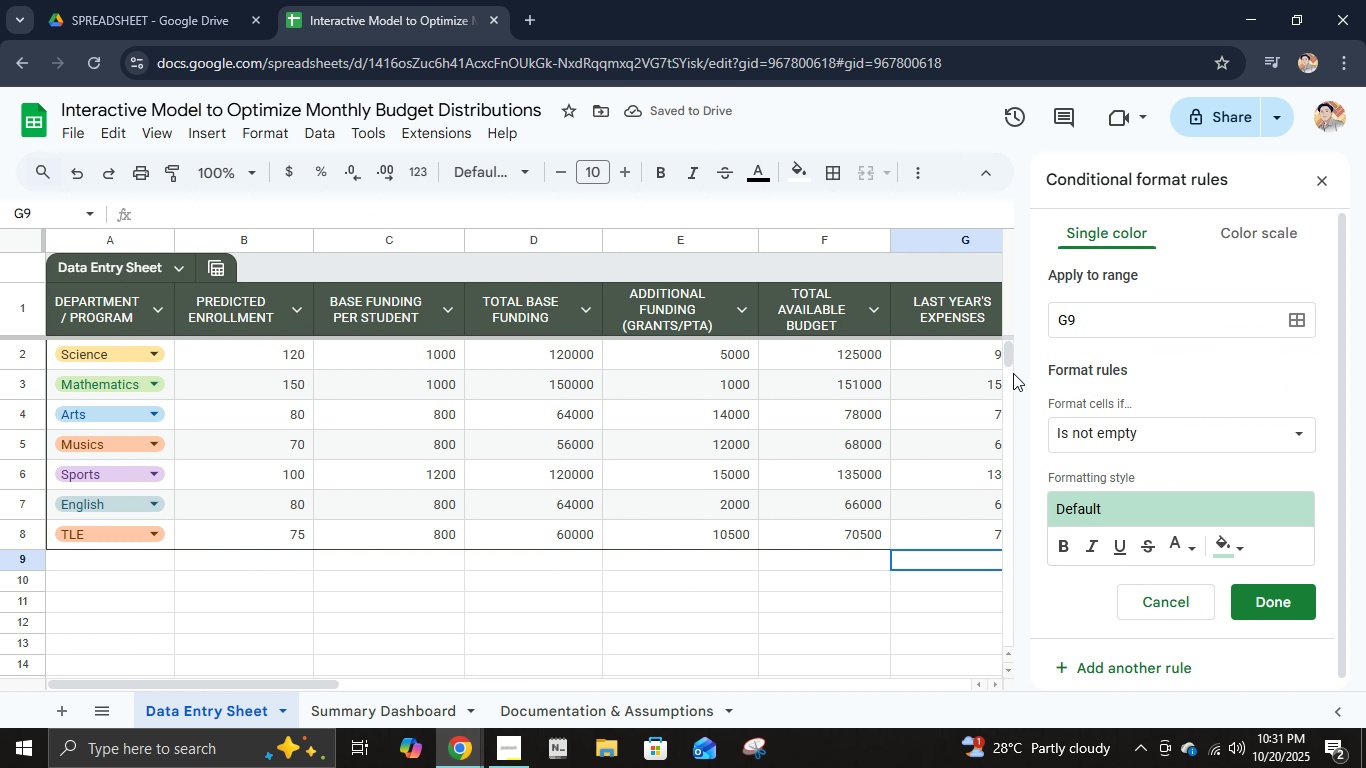 
left_click([1077, 325])
 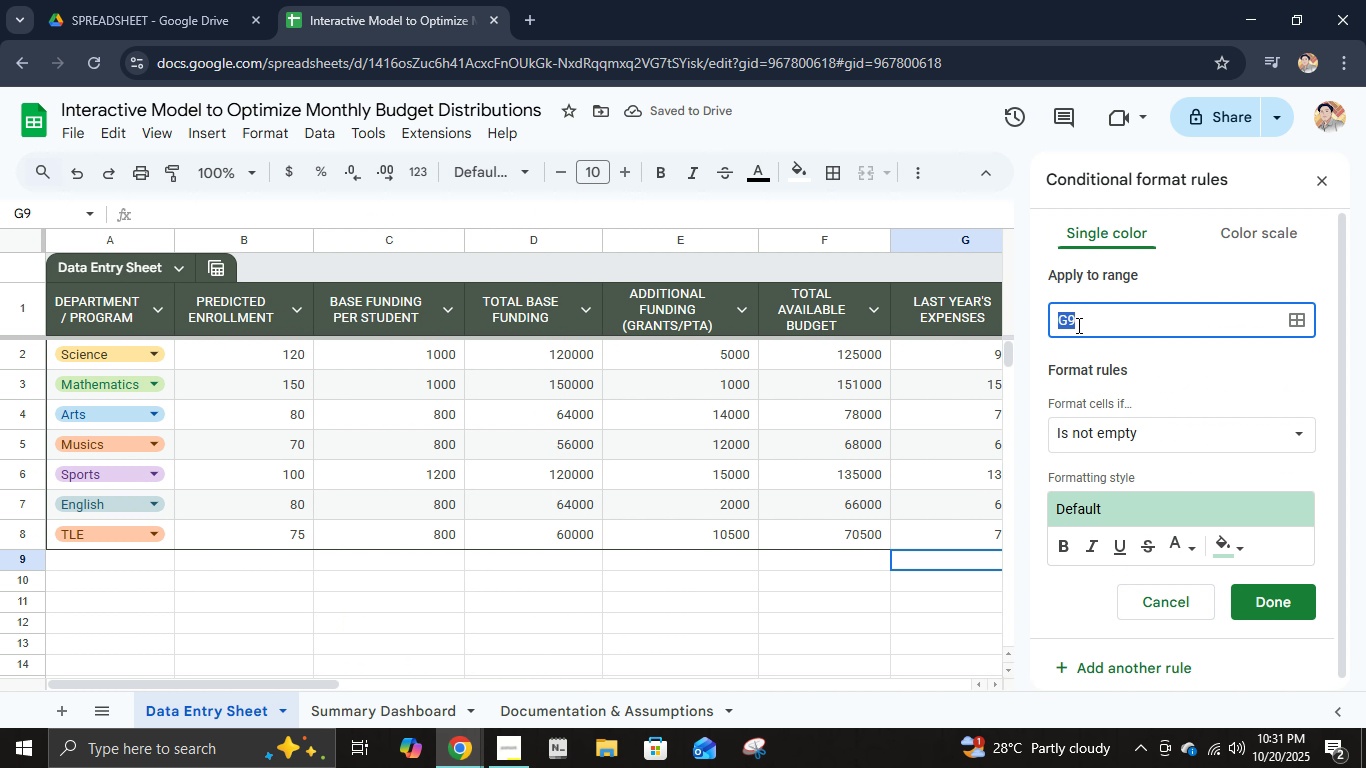 
key(Control+ControlLeft)
 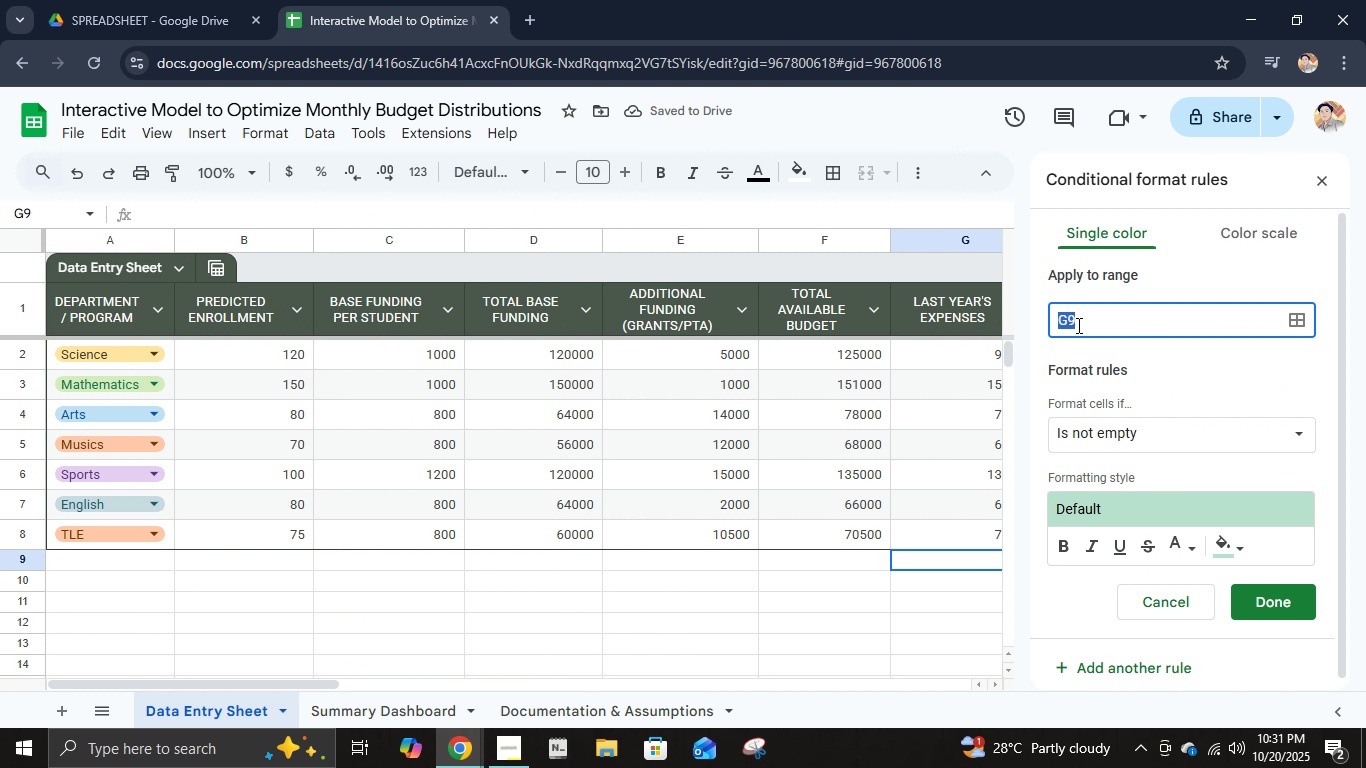 
key(Control+A)
 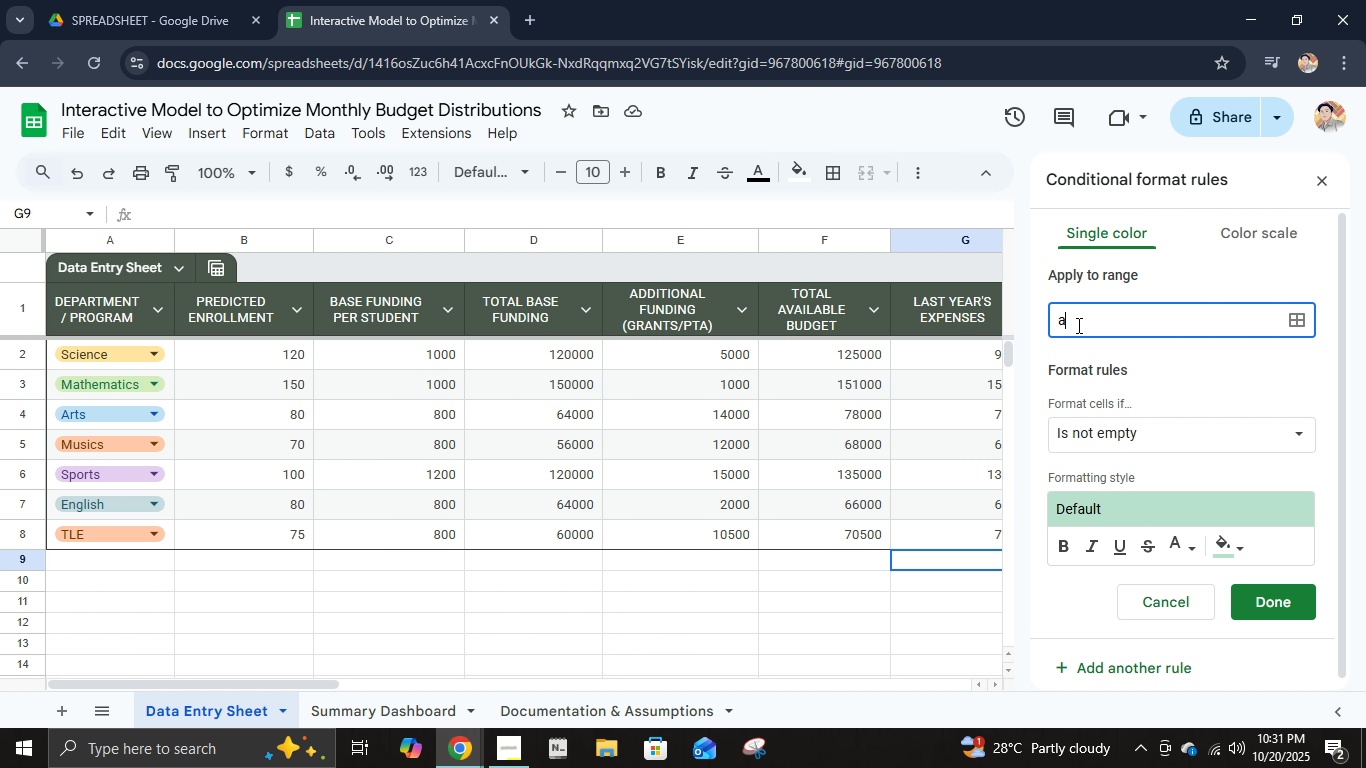 
type(a)
key(Backspace)
type(A2)
 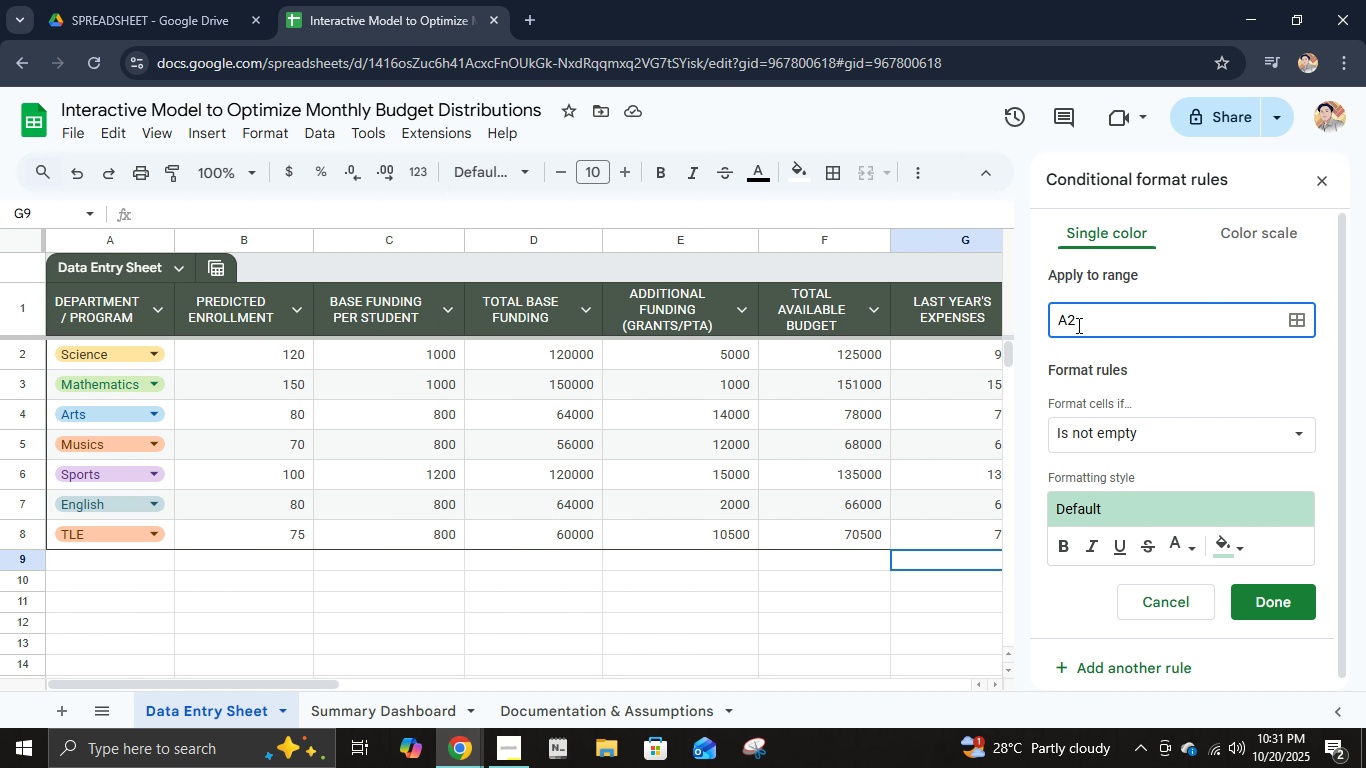 
wait(6.82)
 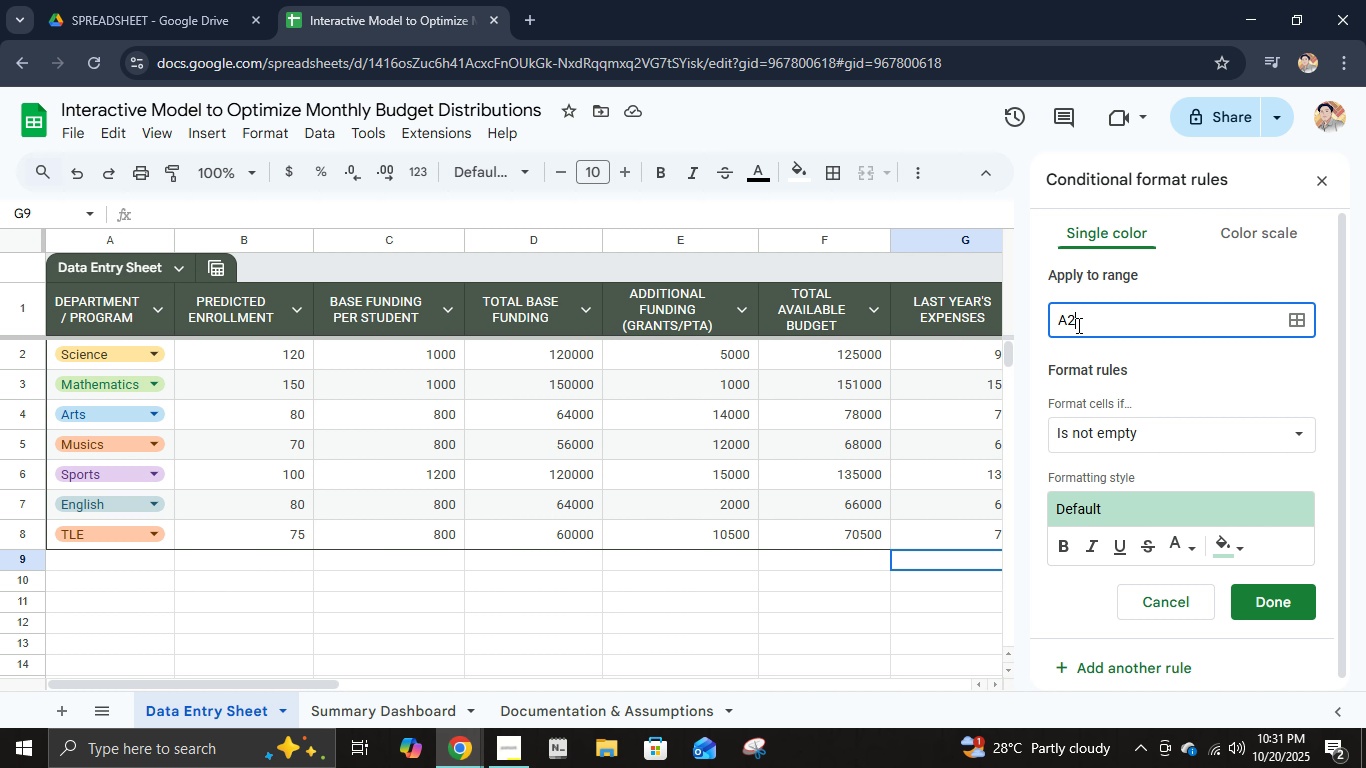 
key(Shift+ShiftLeft)
 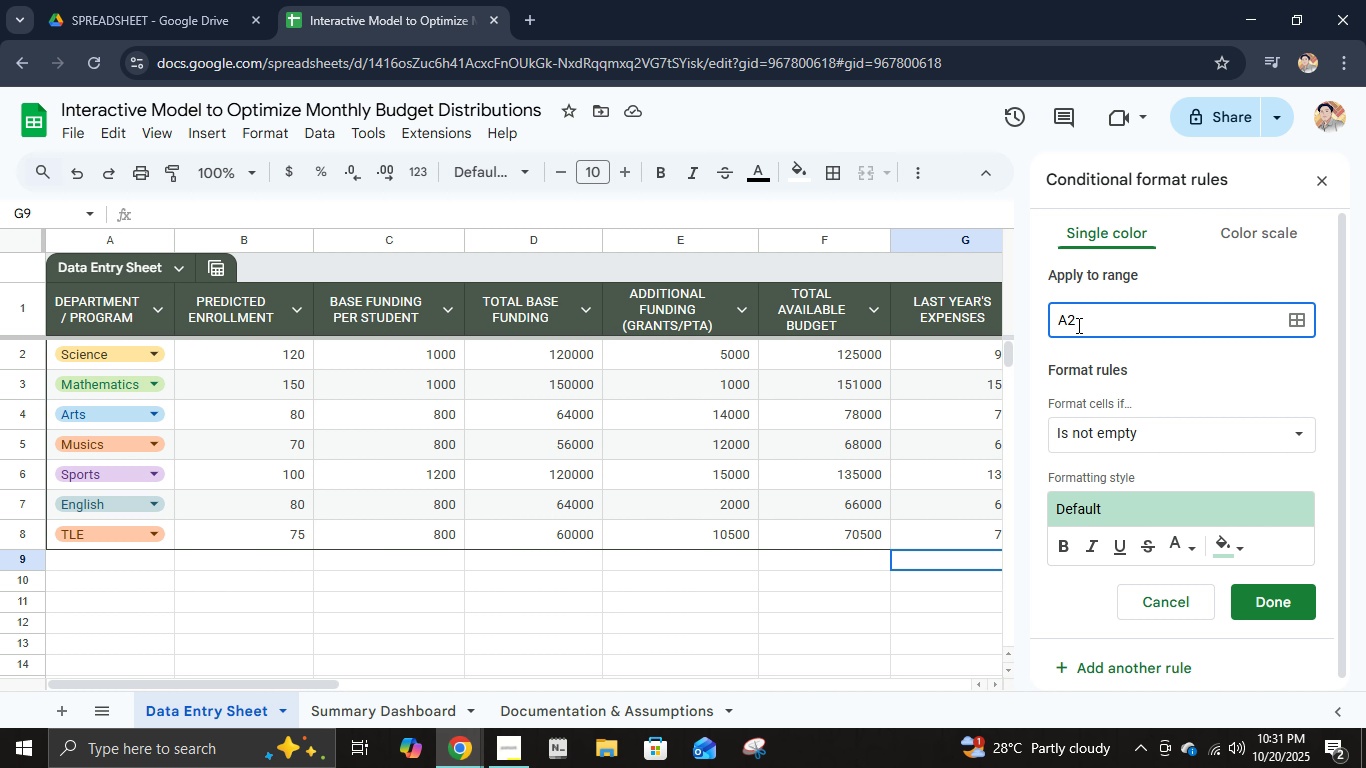 
key(Shift+Semicolon)
 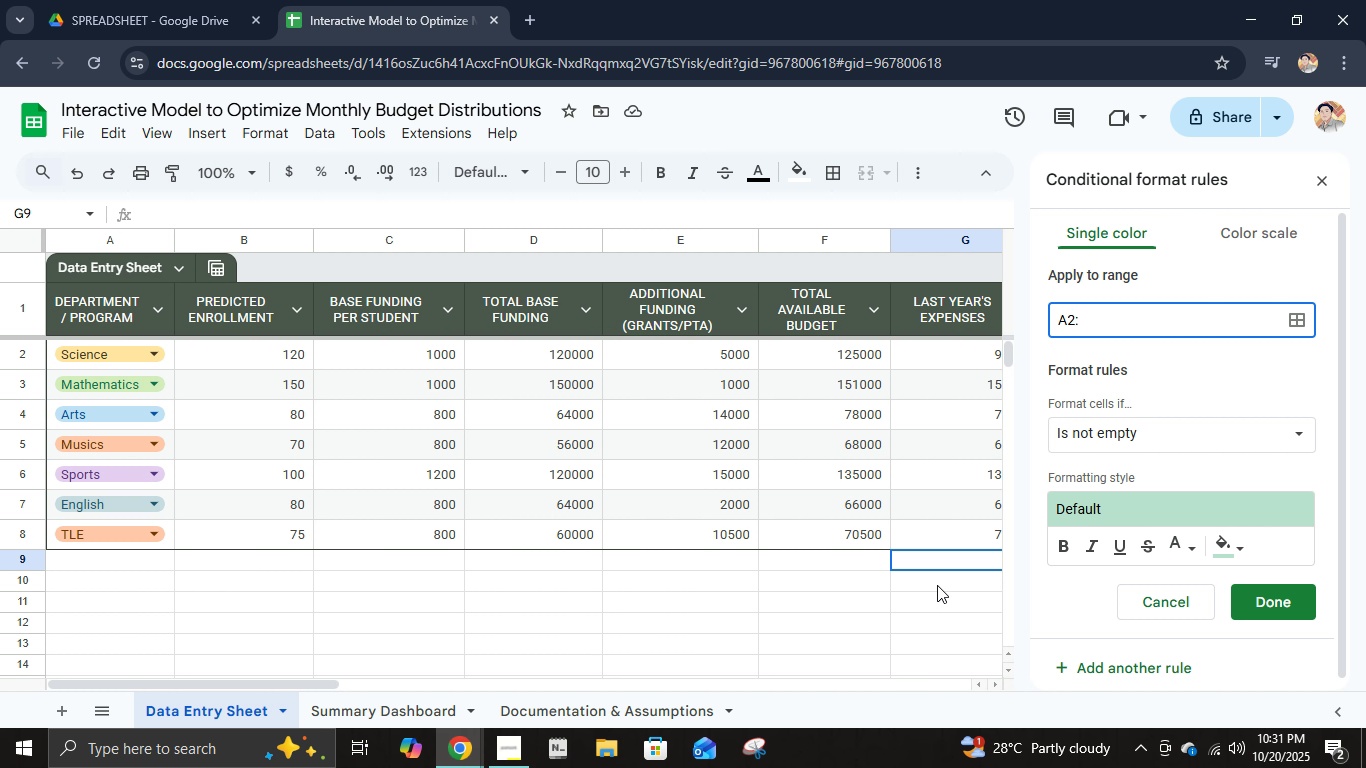 
key(Shift+I)
 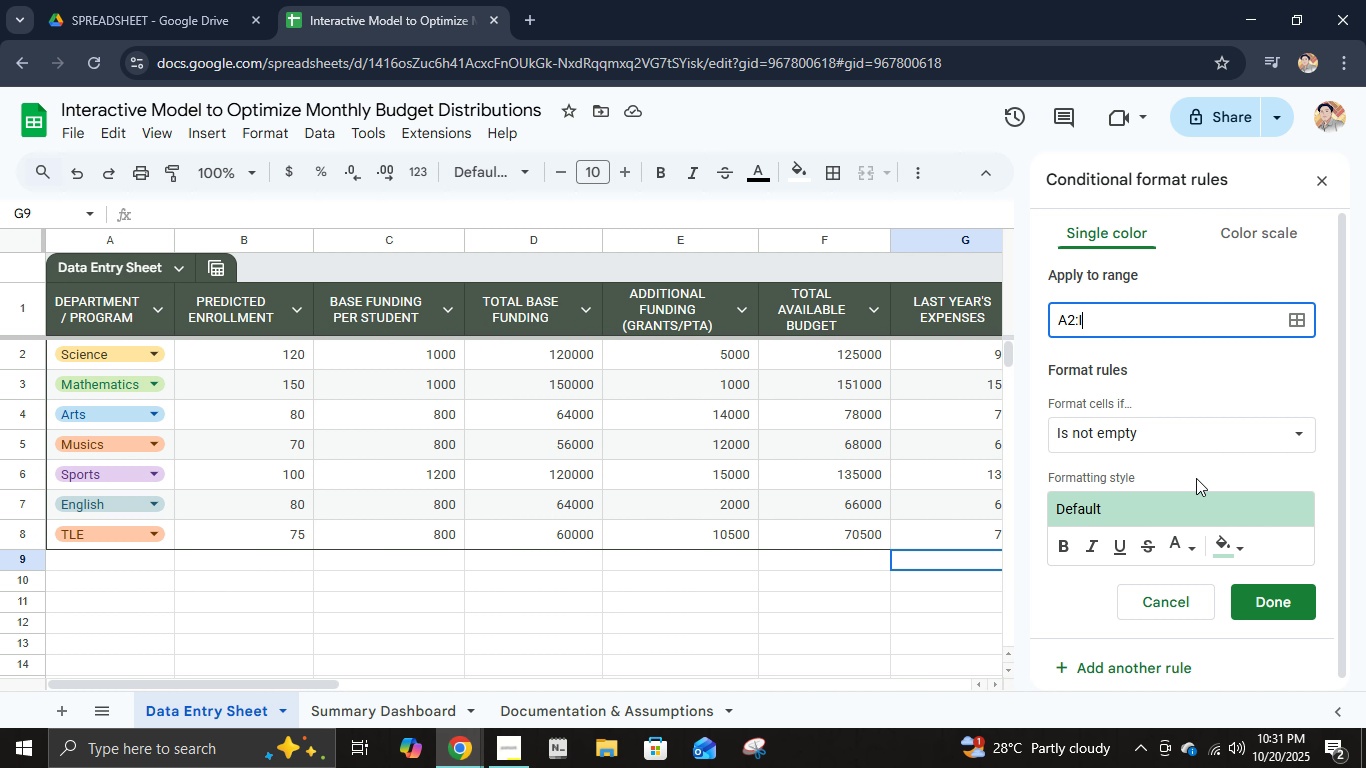 
left_click([1207, 441])
 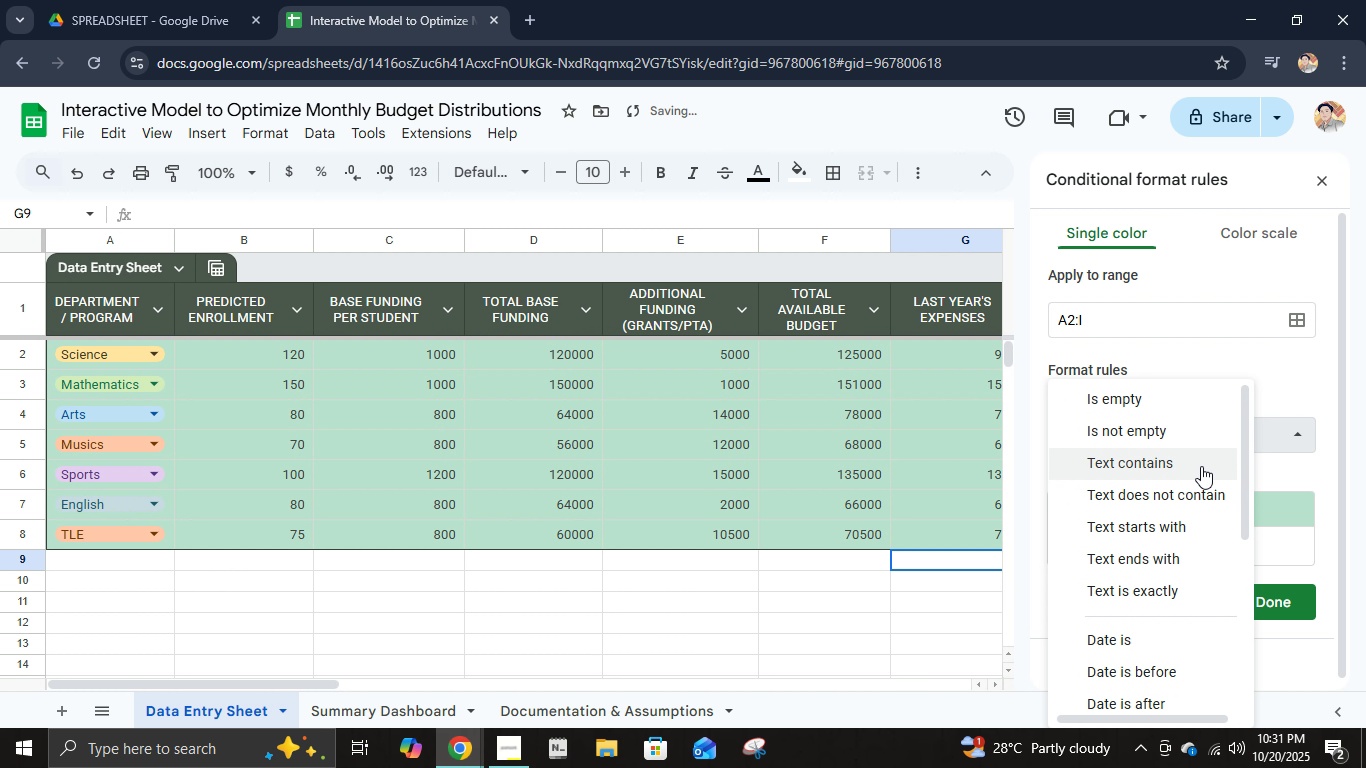 
scroll: coordinate [1178, 543], scroll_direction: down, amount: 6.0
 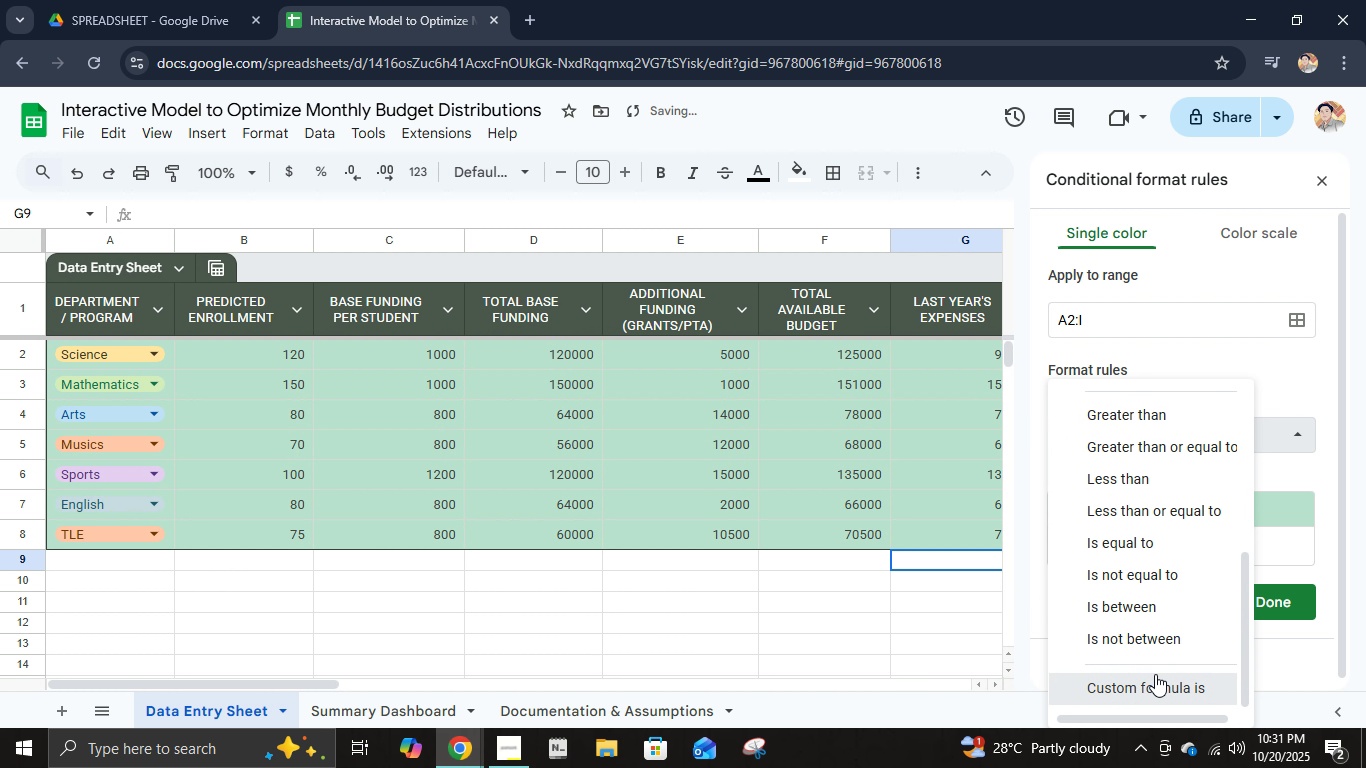 
left_click([1155, 674])
 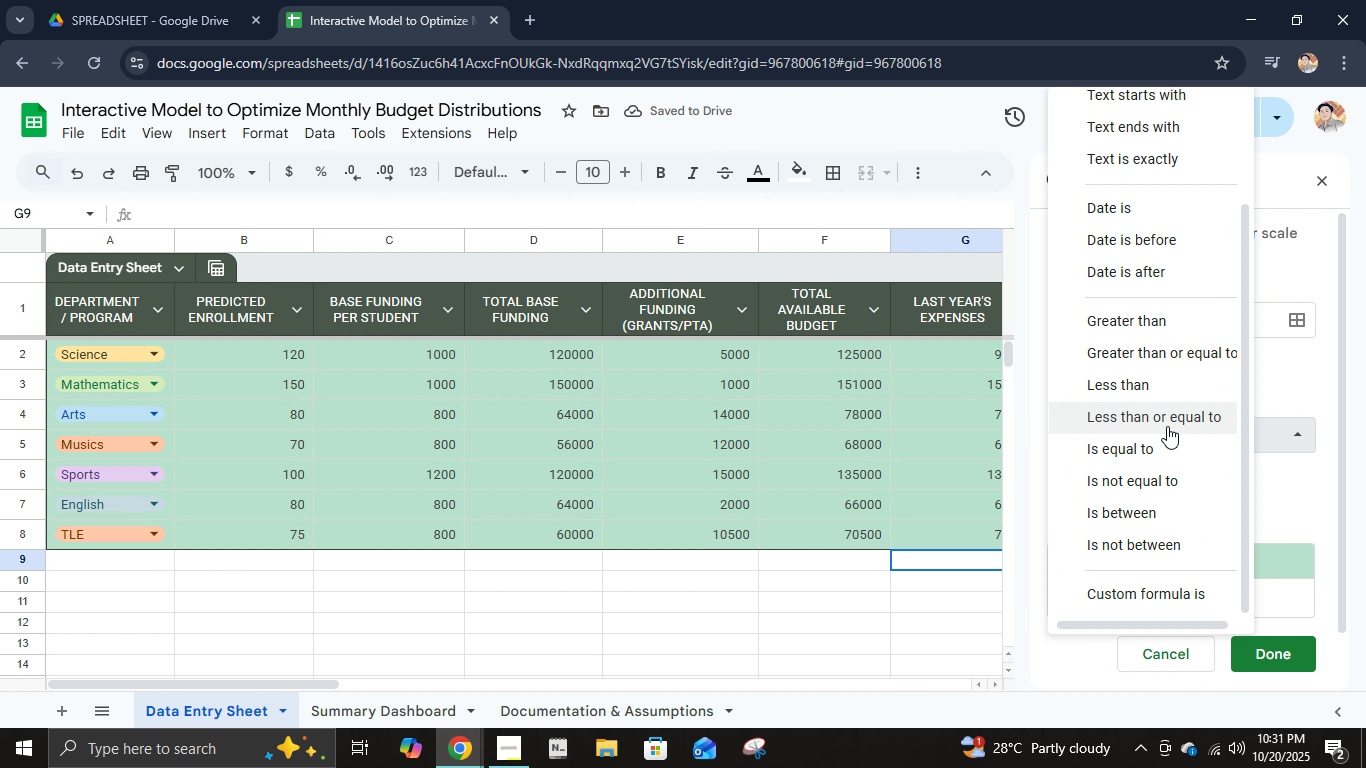 
left_click([1167, 426])
 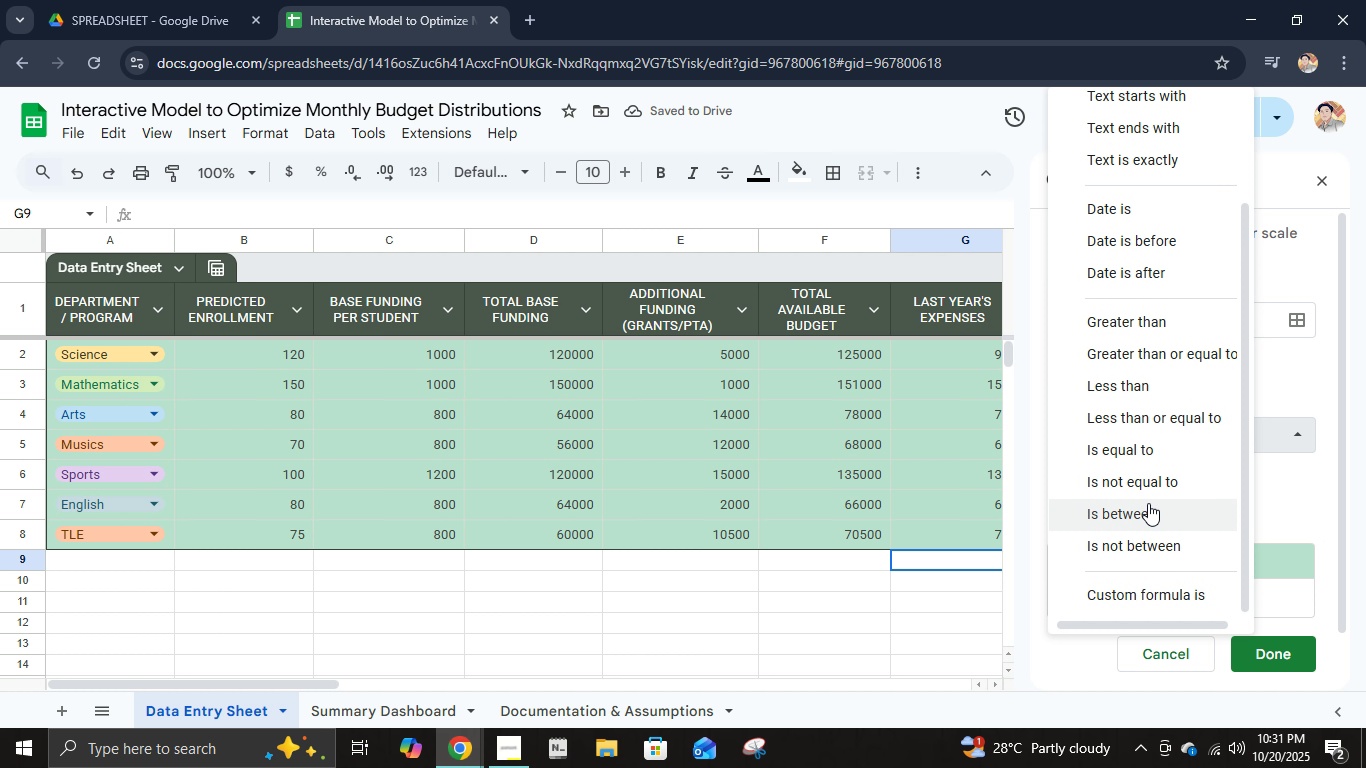 
scroll: coordinate [1148, 503], scroll_direction: up, amount: 6.0
 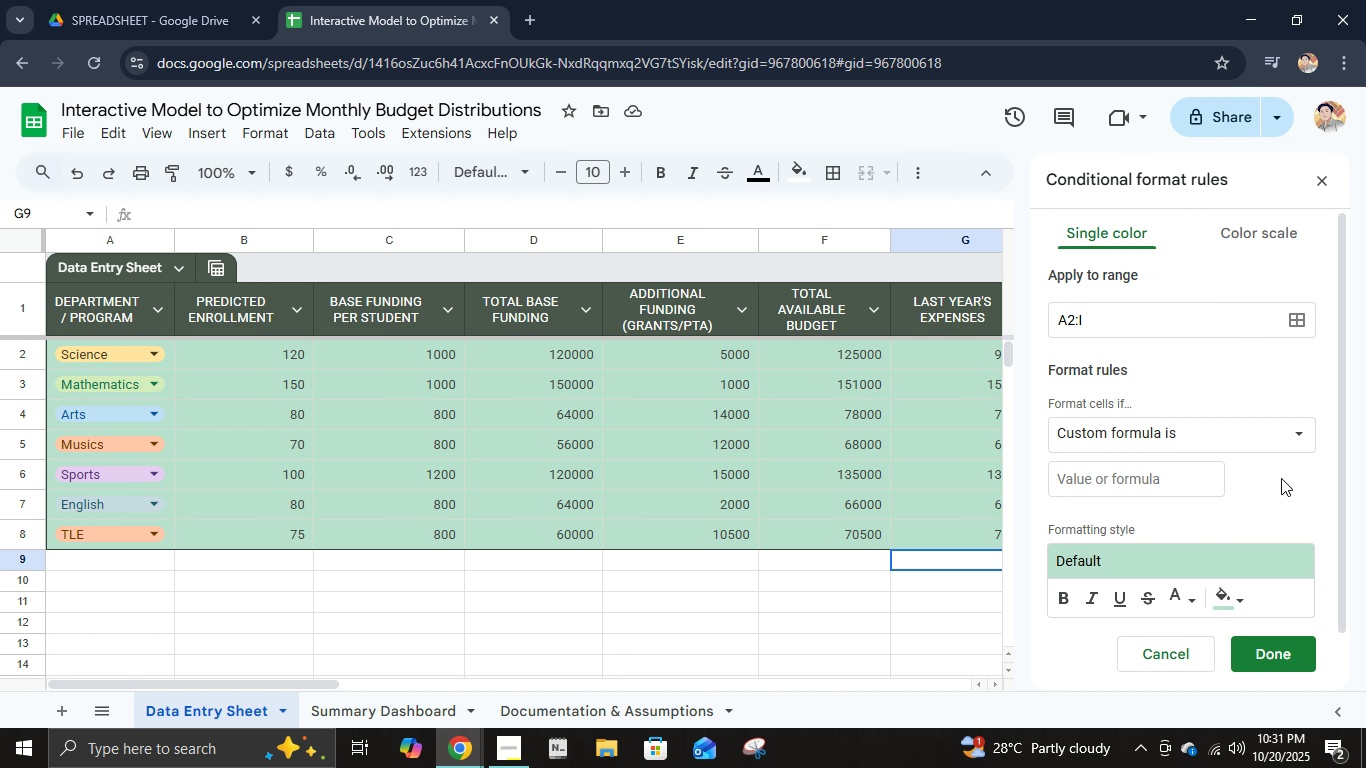 
left_click([1281, 478])
 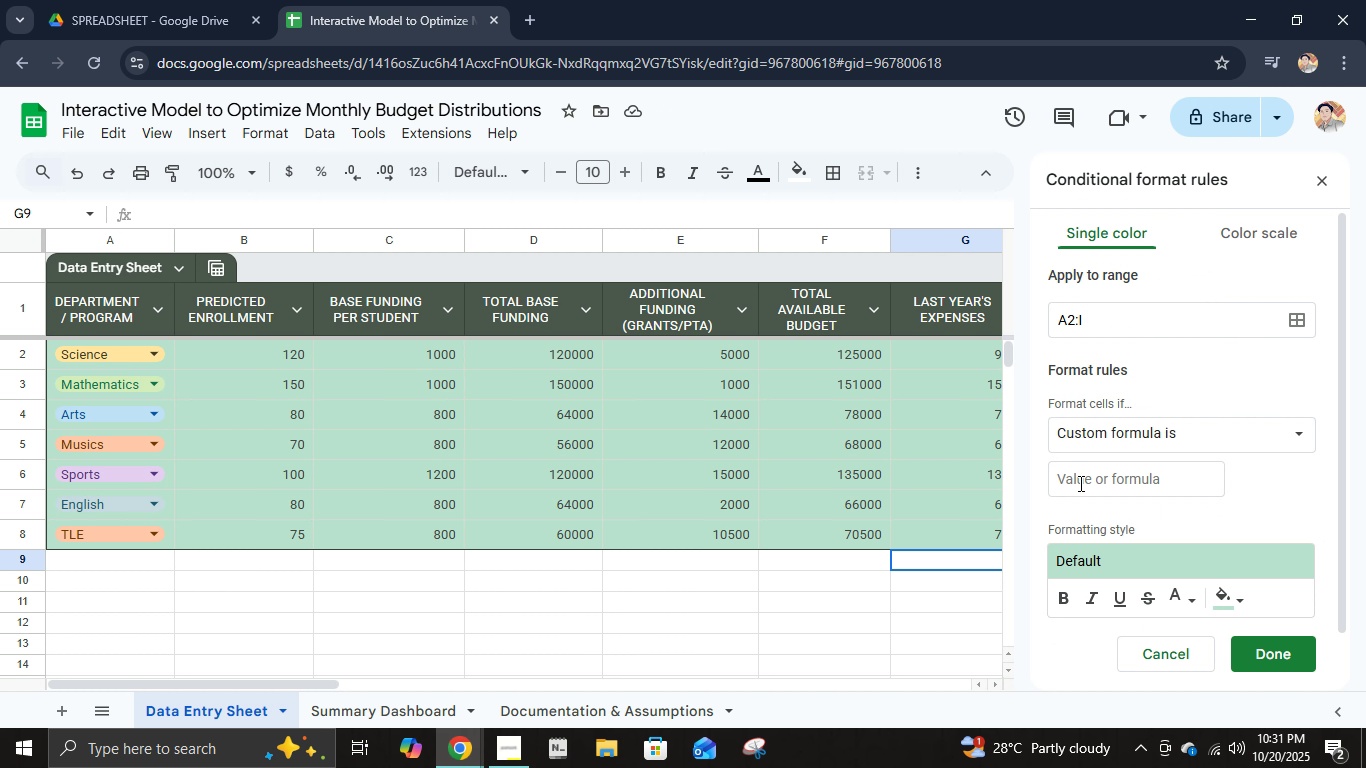 
left_click([1079, 483])
 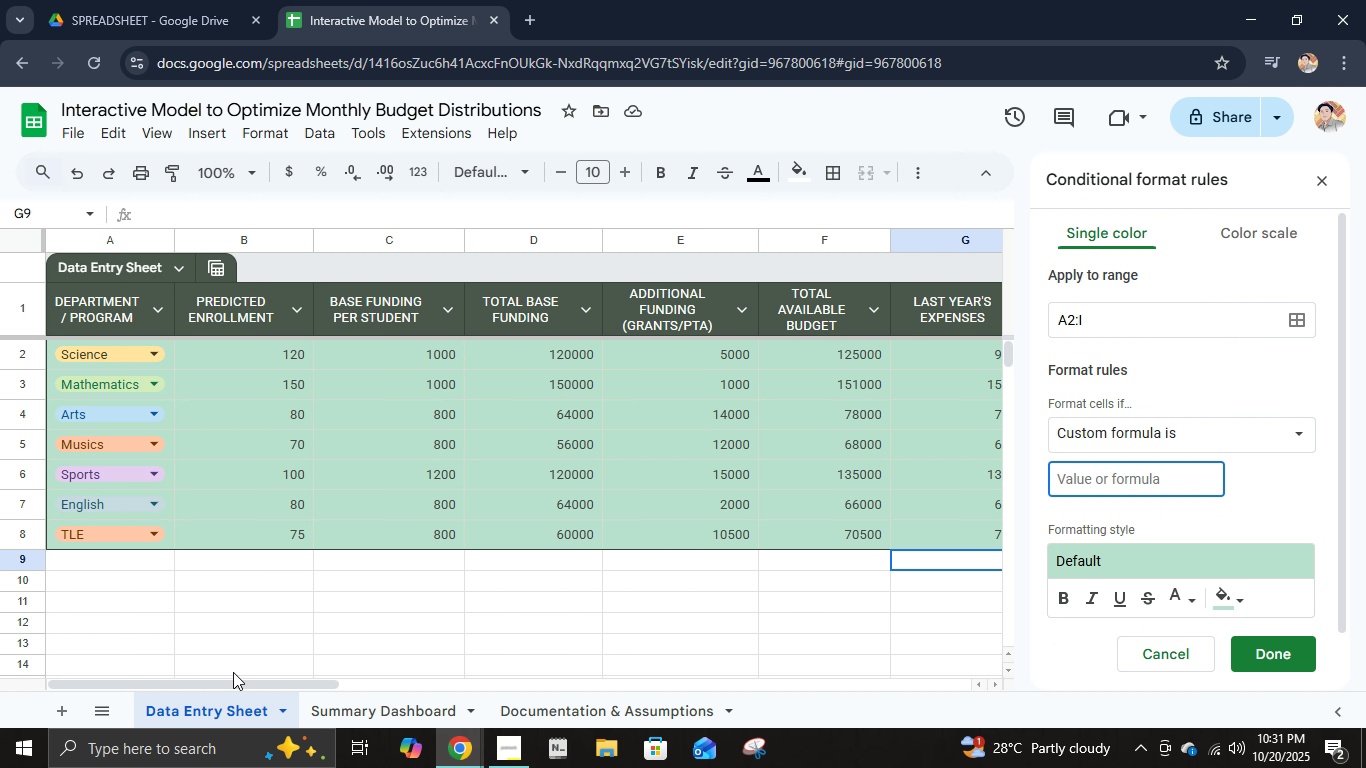 
left_click_drag(start_coordinate=[234, 681], to_coordinate=[414, 673])
 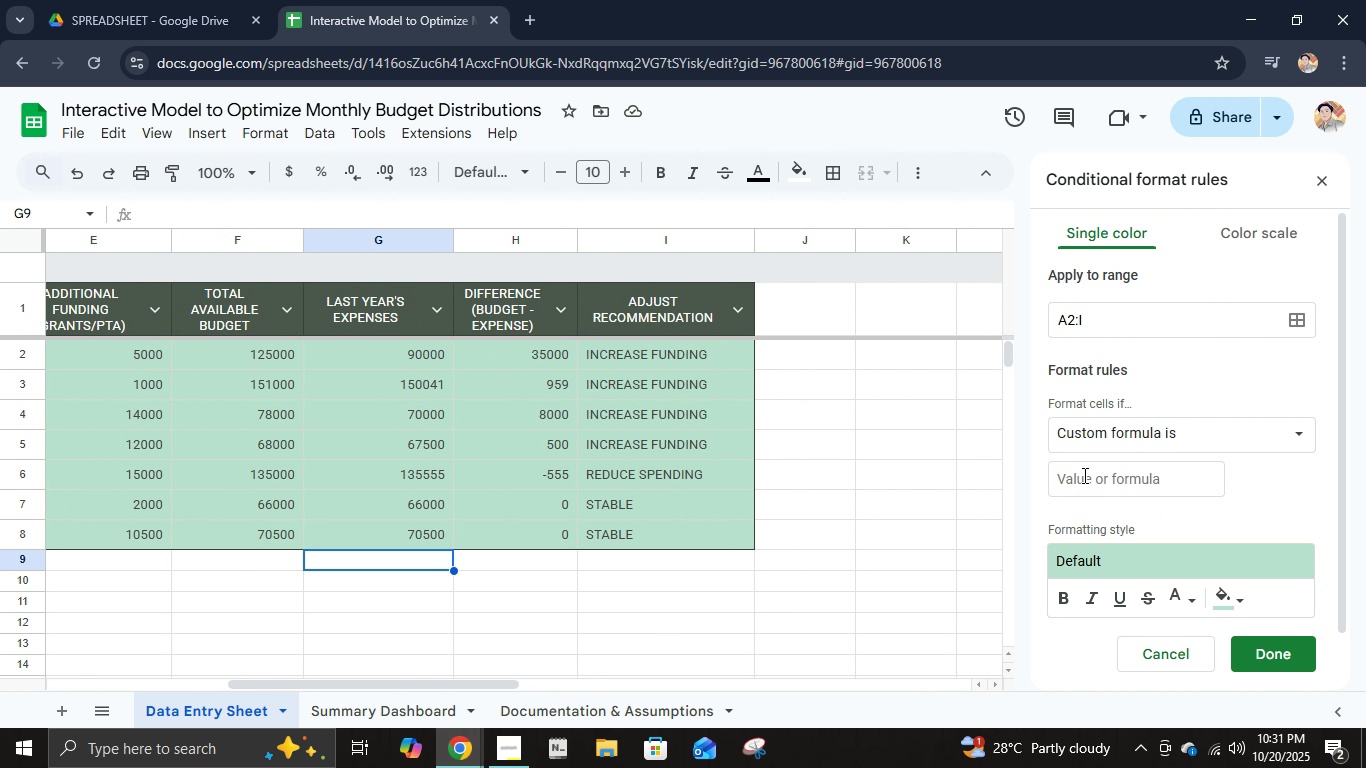 
left_click([1086, 474])
 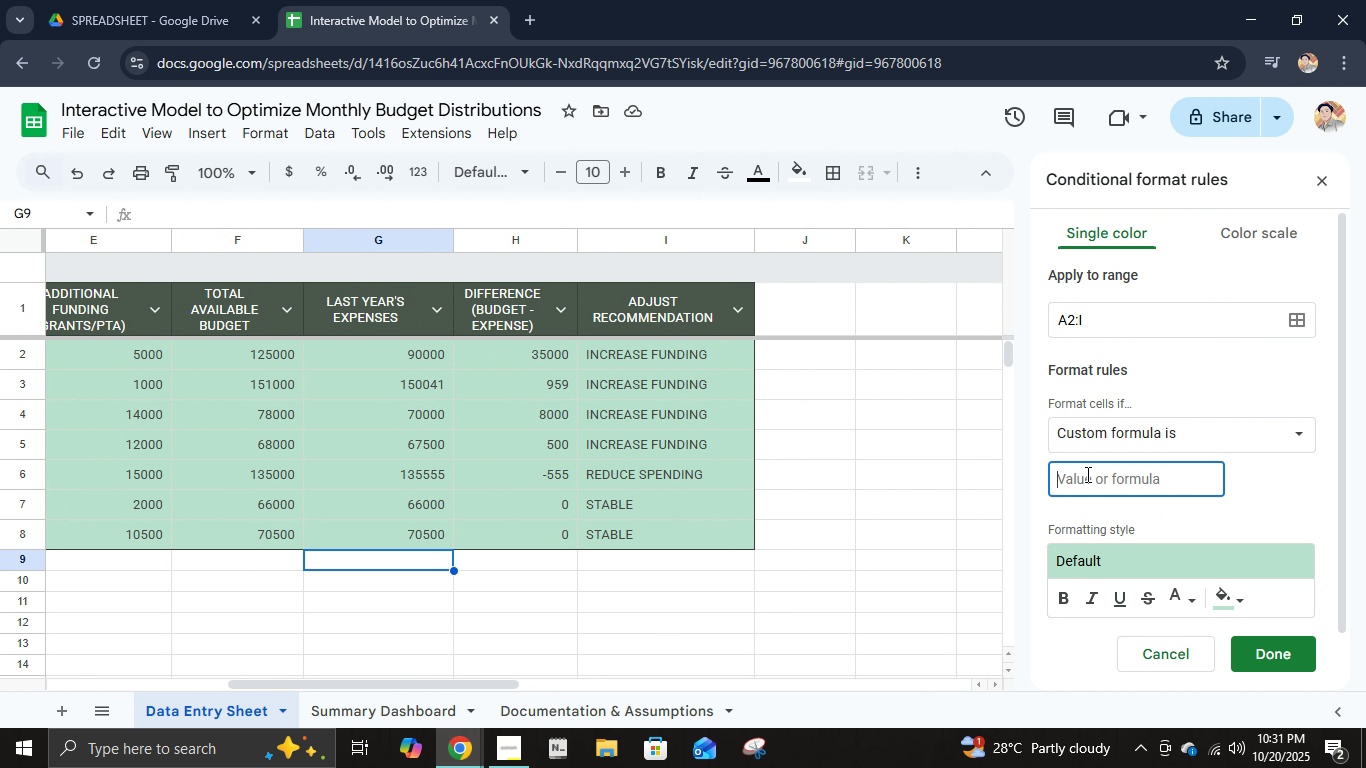 
key(I)
 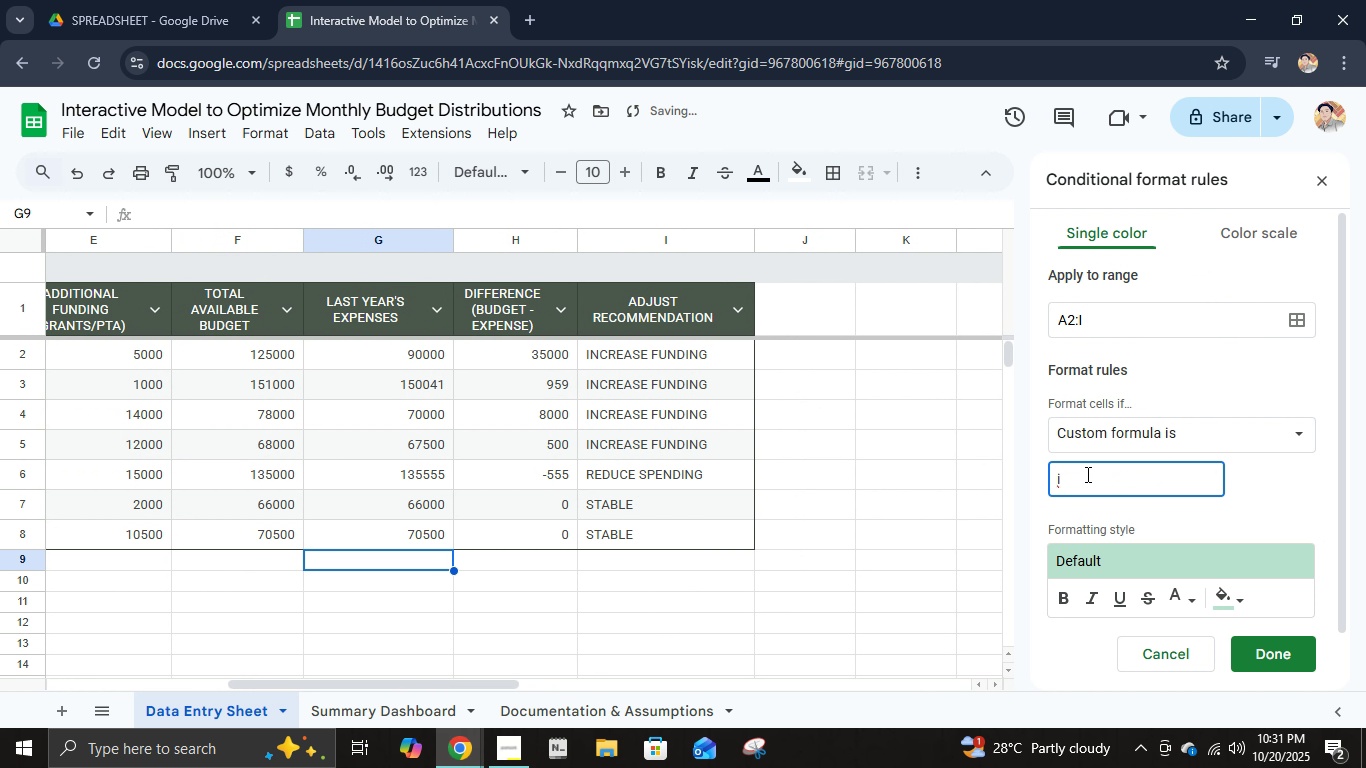 
key(Backspace)
 